 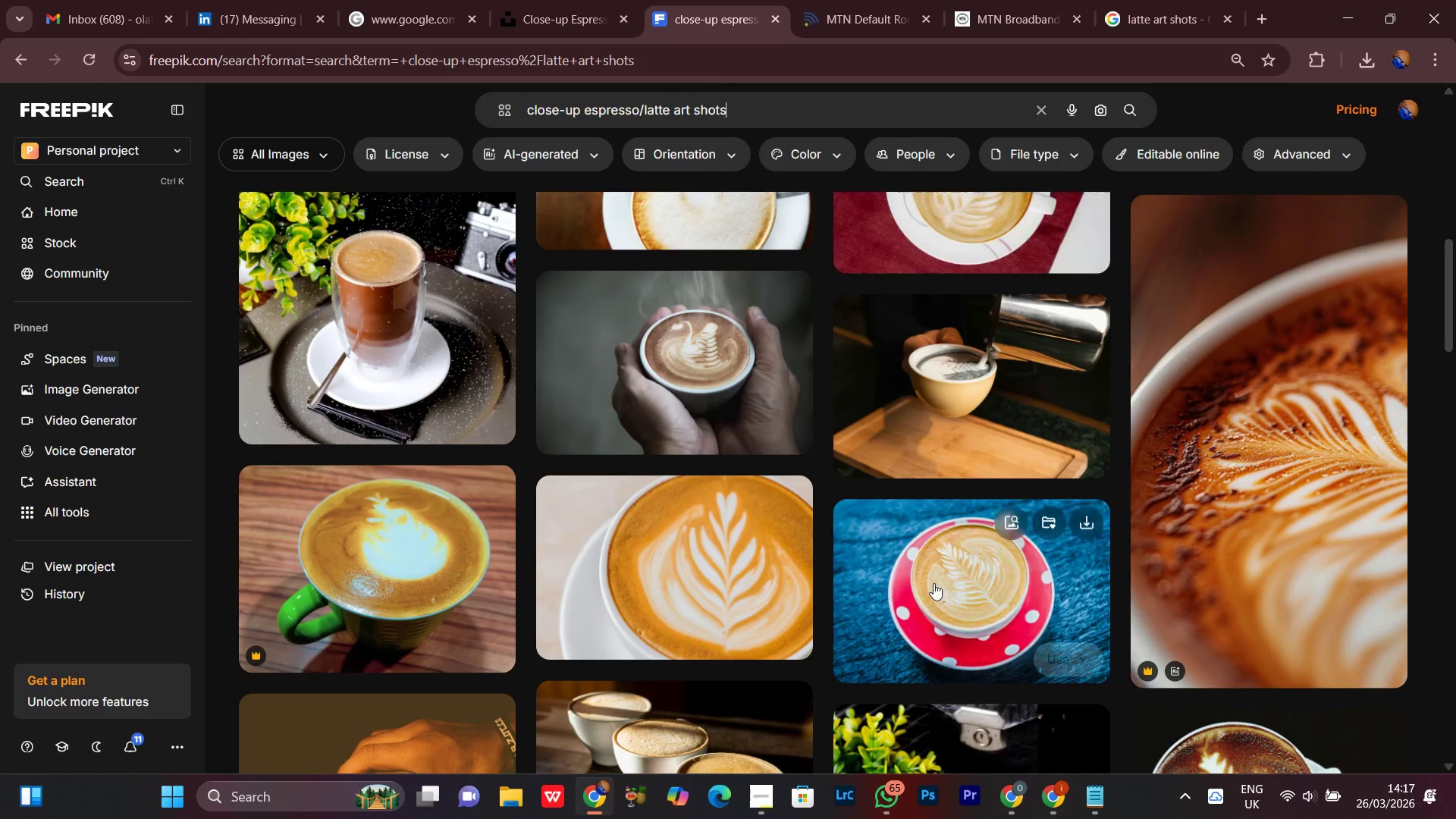 
scroll: coordinate [922, 592], scroll_direction: down, amount: 1.0
 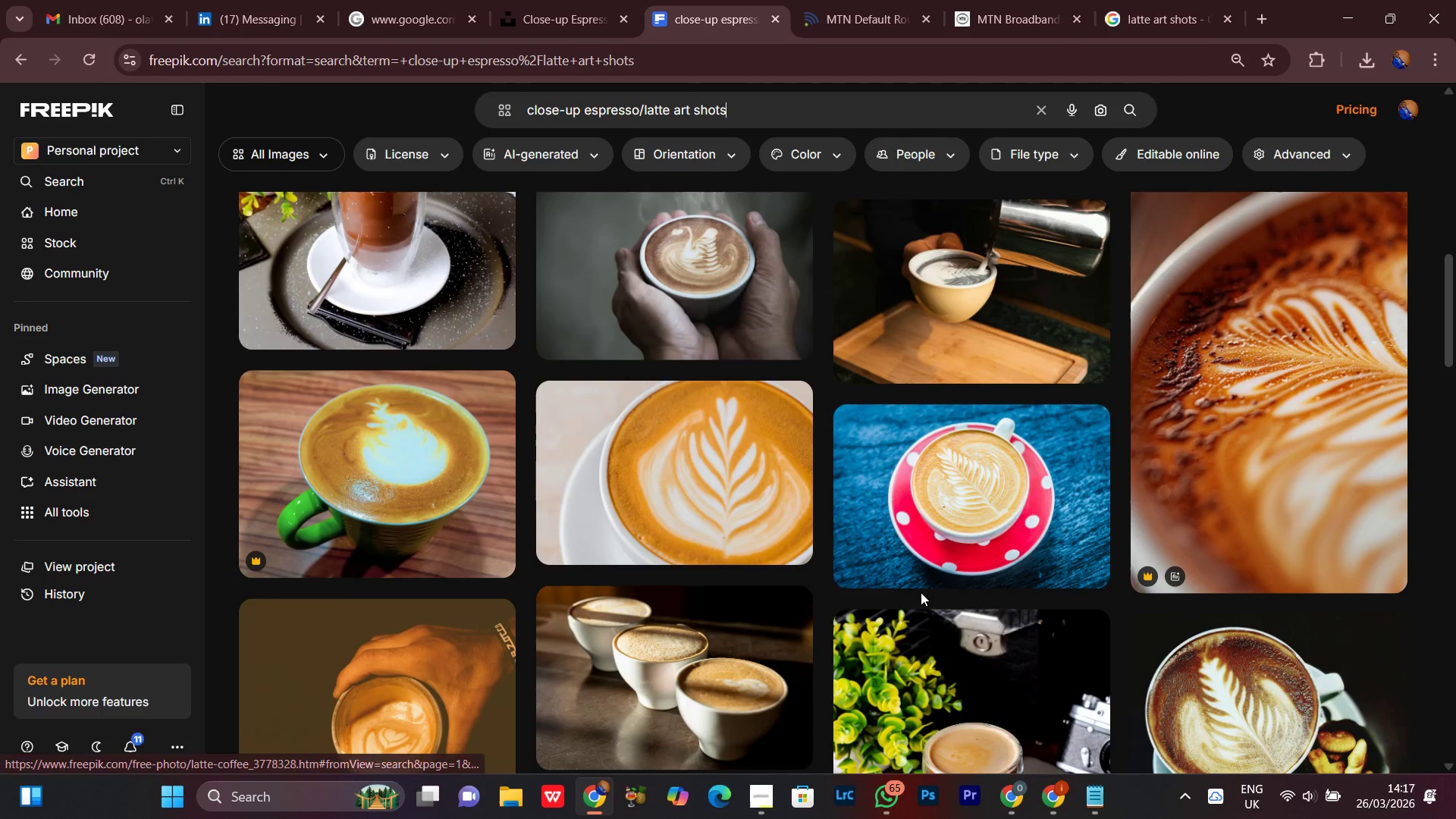 
scroll: coordinate [911, 583], scroll_direction: up, amount: 14.0
 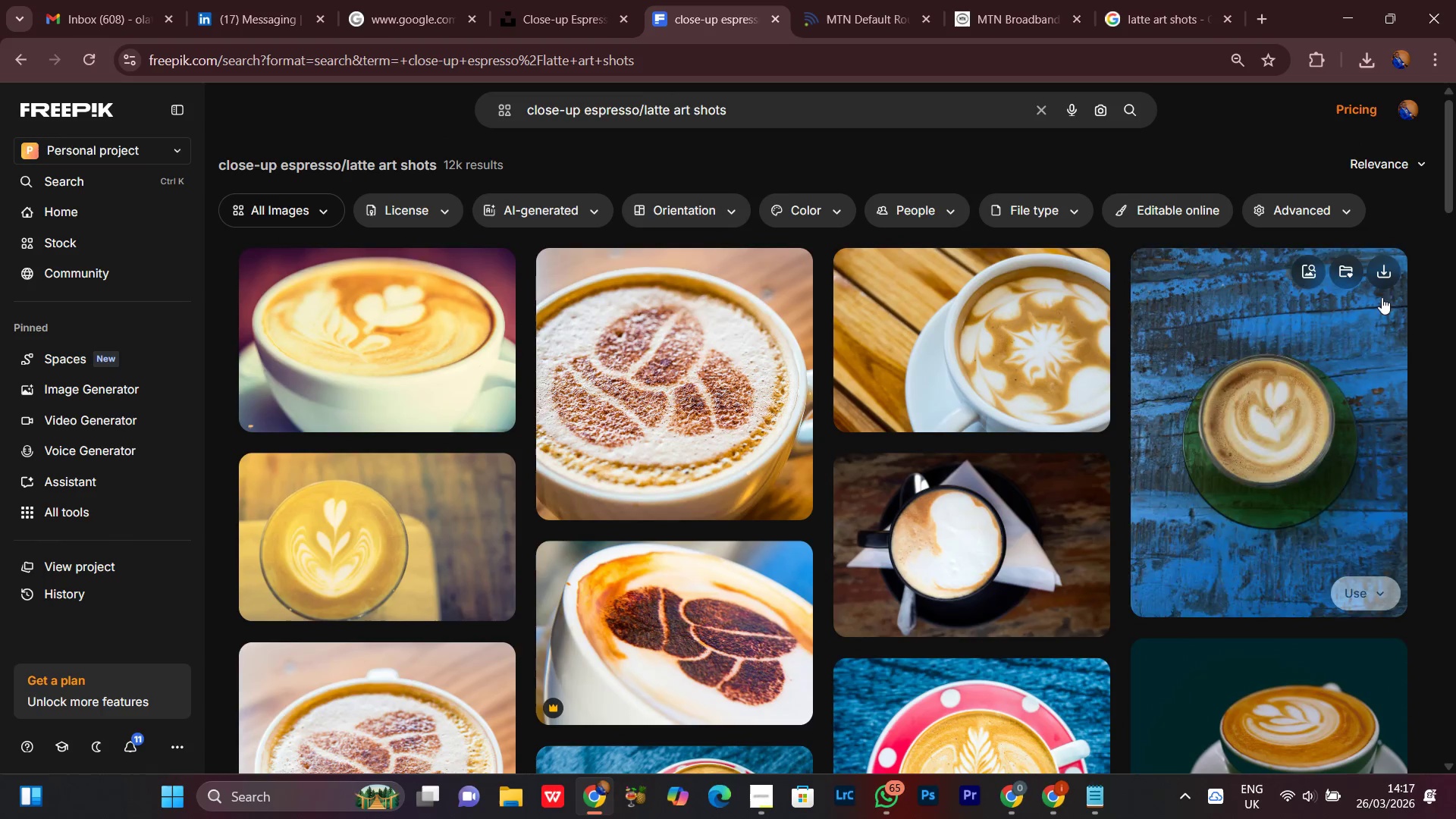 
left_click([1396, 269])
 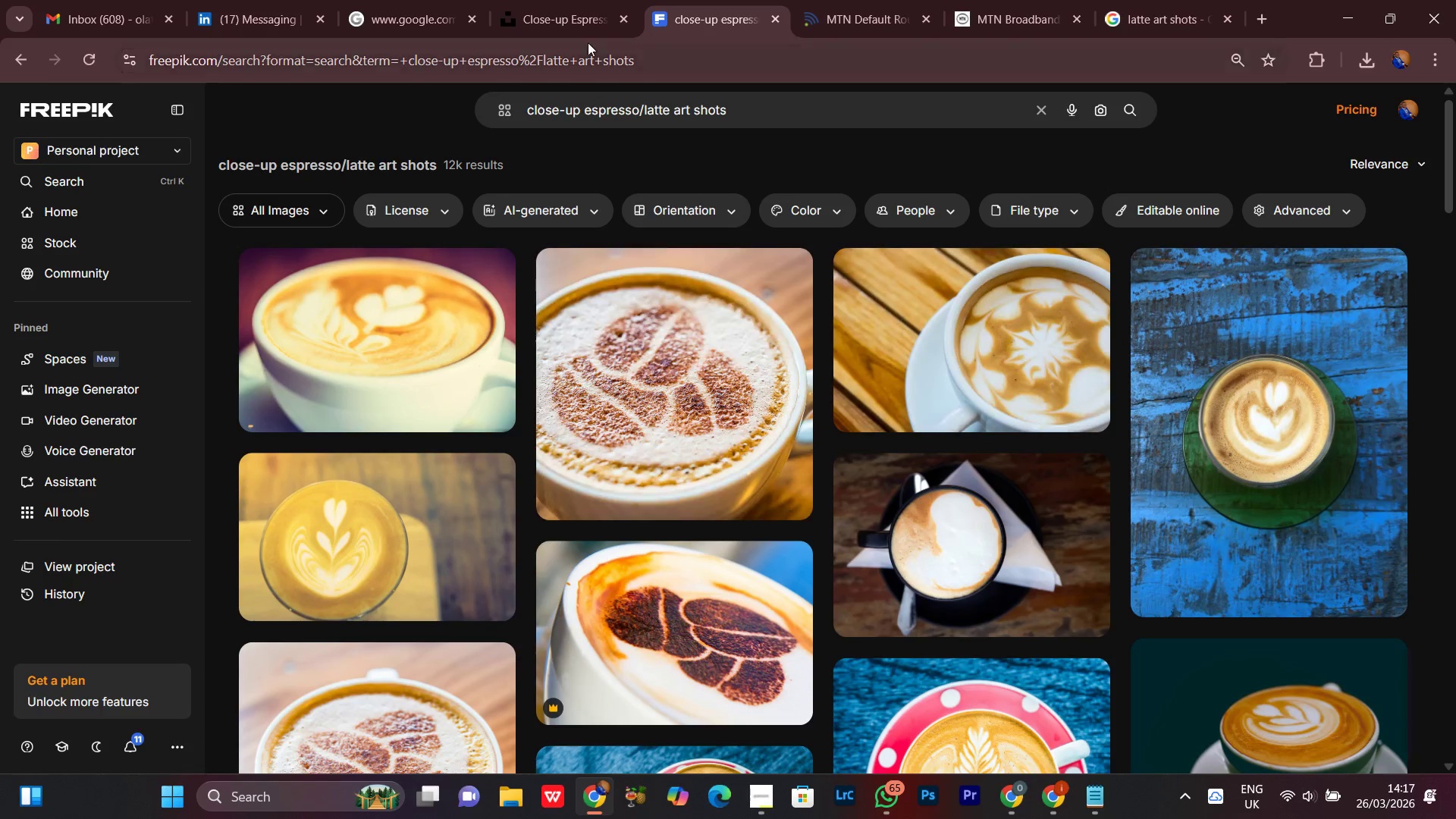 
left_click([576, 6])
 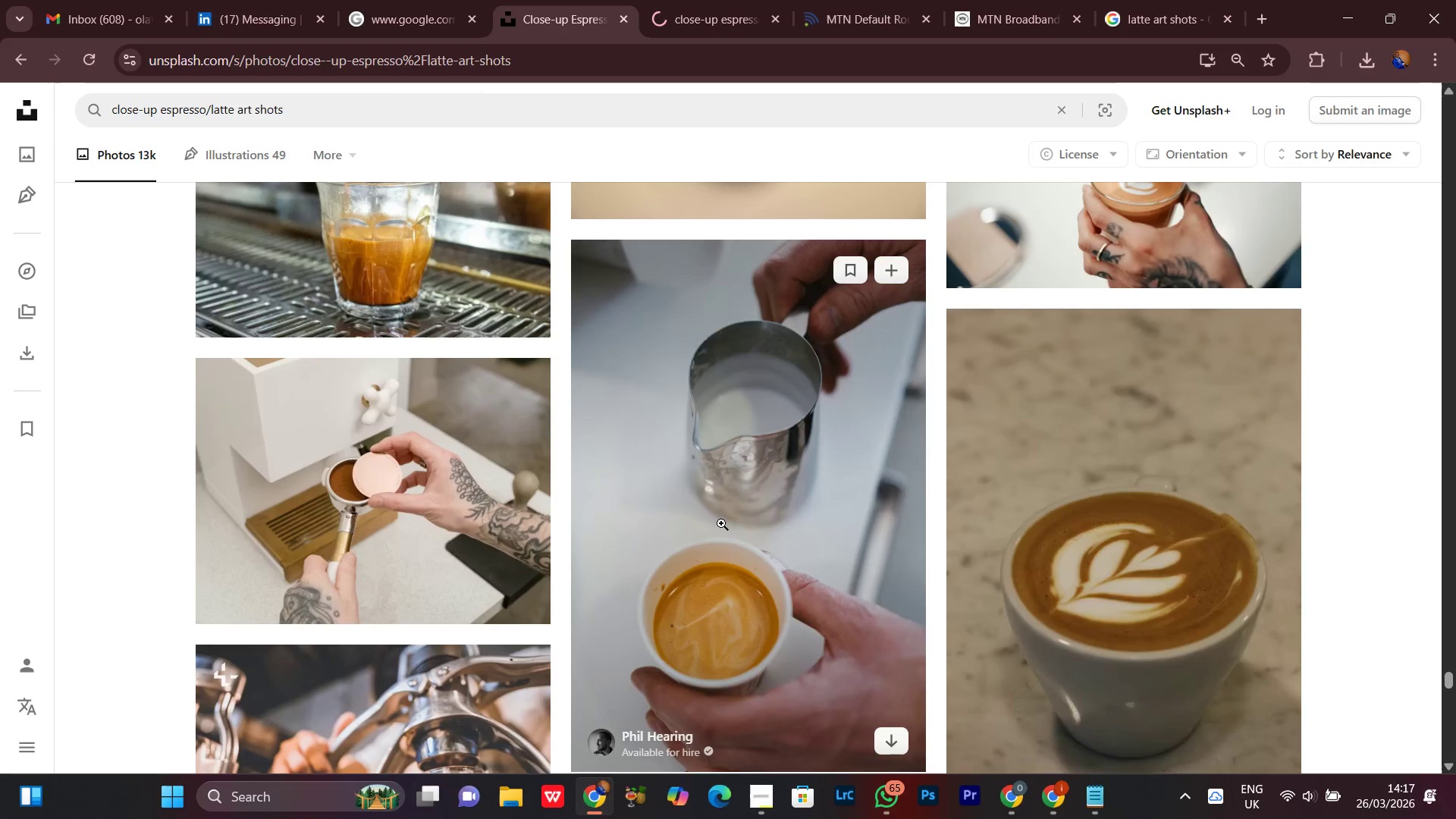 
scroll: coordinate [751, 528], scroll_direction: down, amount: 8.0
 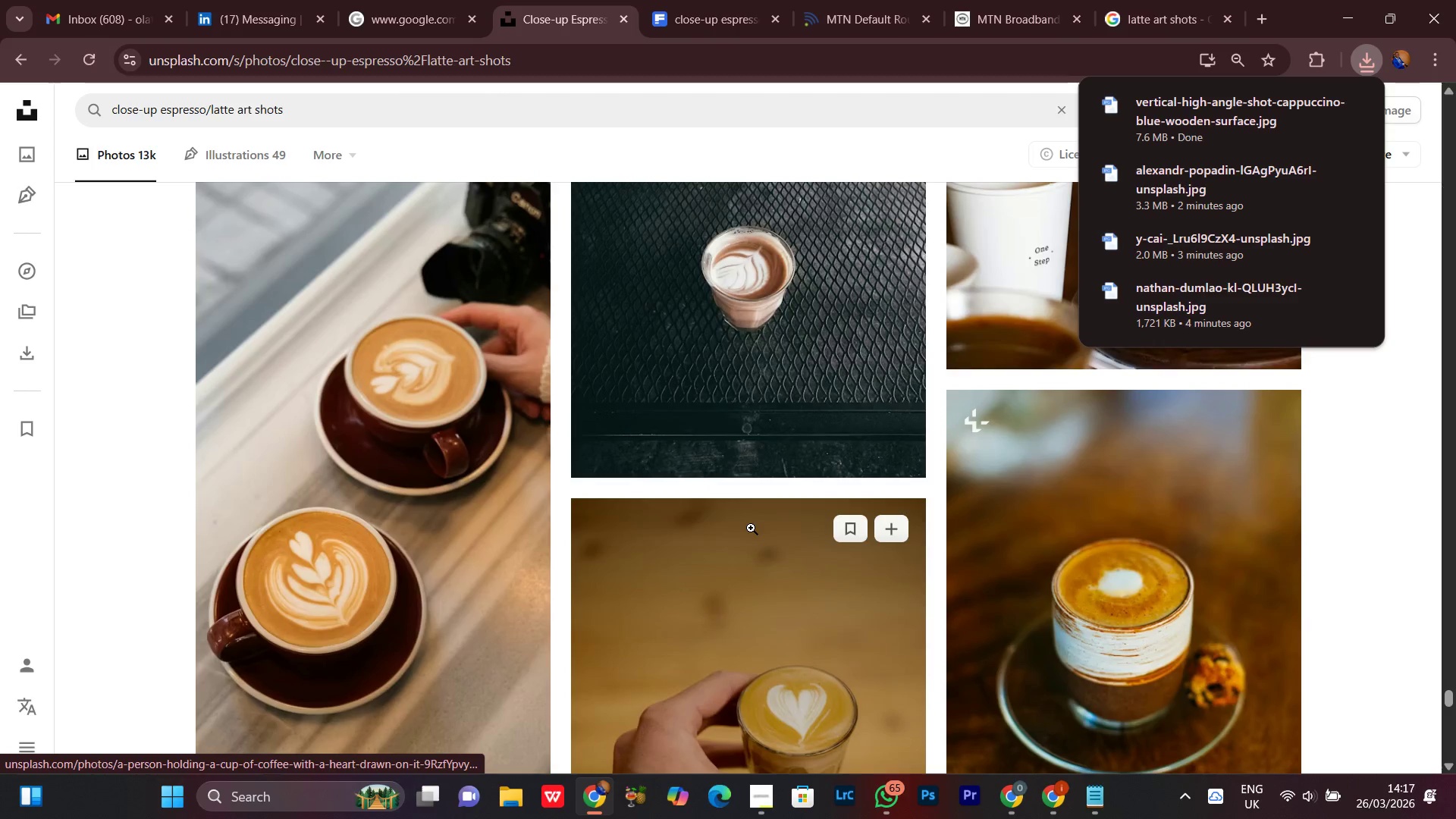 
scroll: coordinate [751, 528], scroll_direction: up, amount: 1.0
 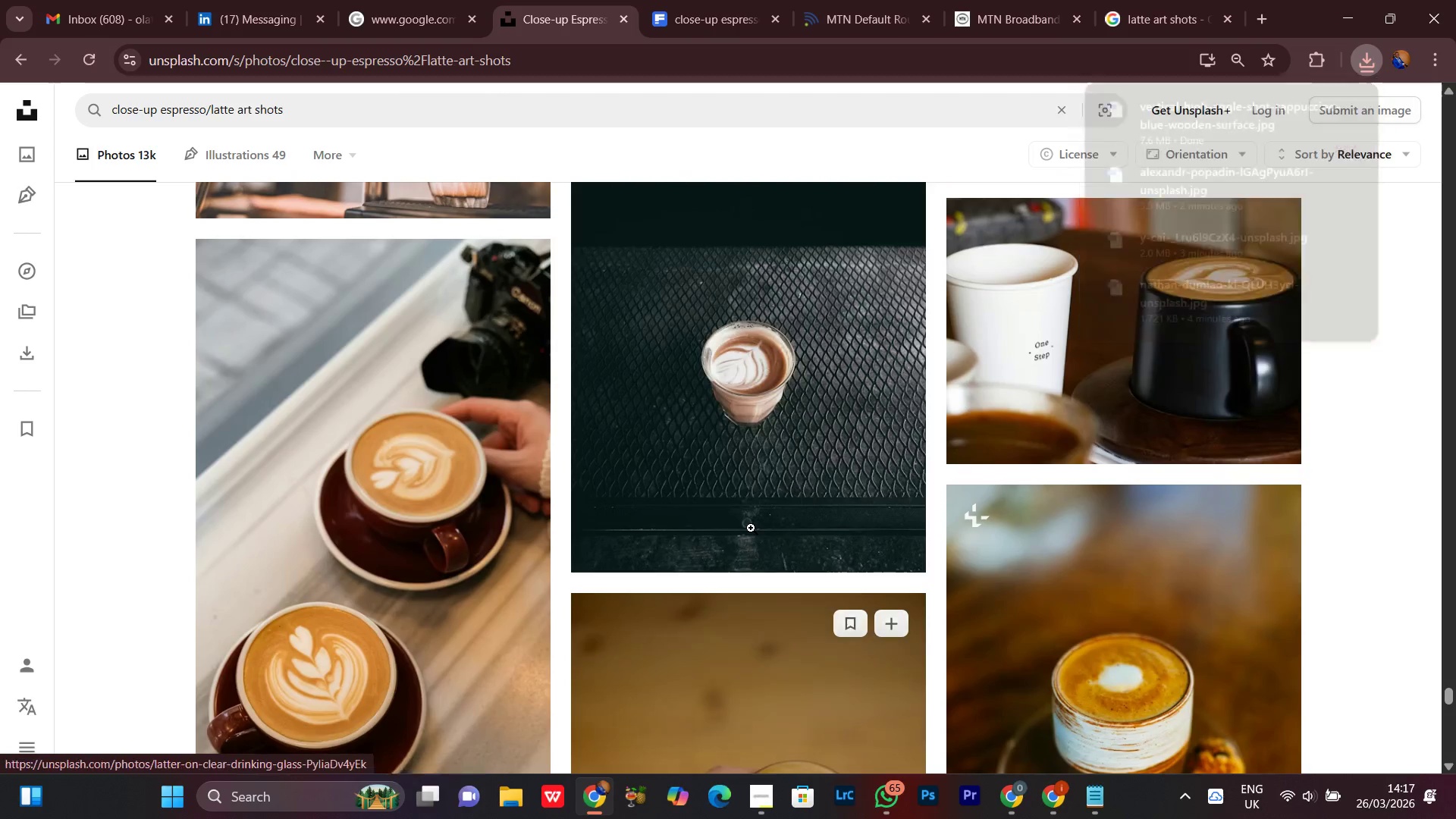 
scroll: coordinate [751, 528], scroll_direction: down, amount: 12.0
 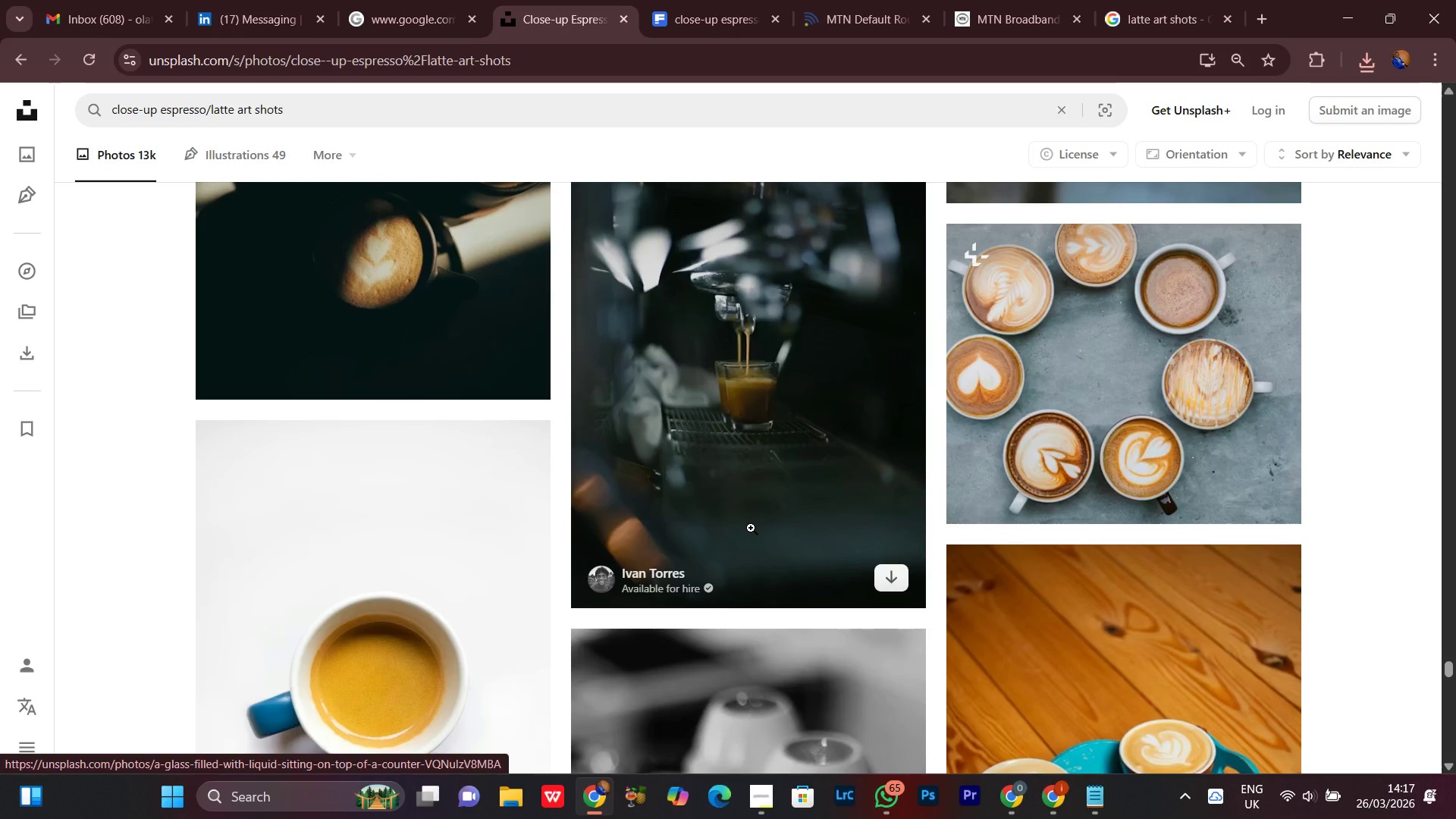 
scroll: coordinate [751, 528], scroll_direction: down, amount: 2.0
 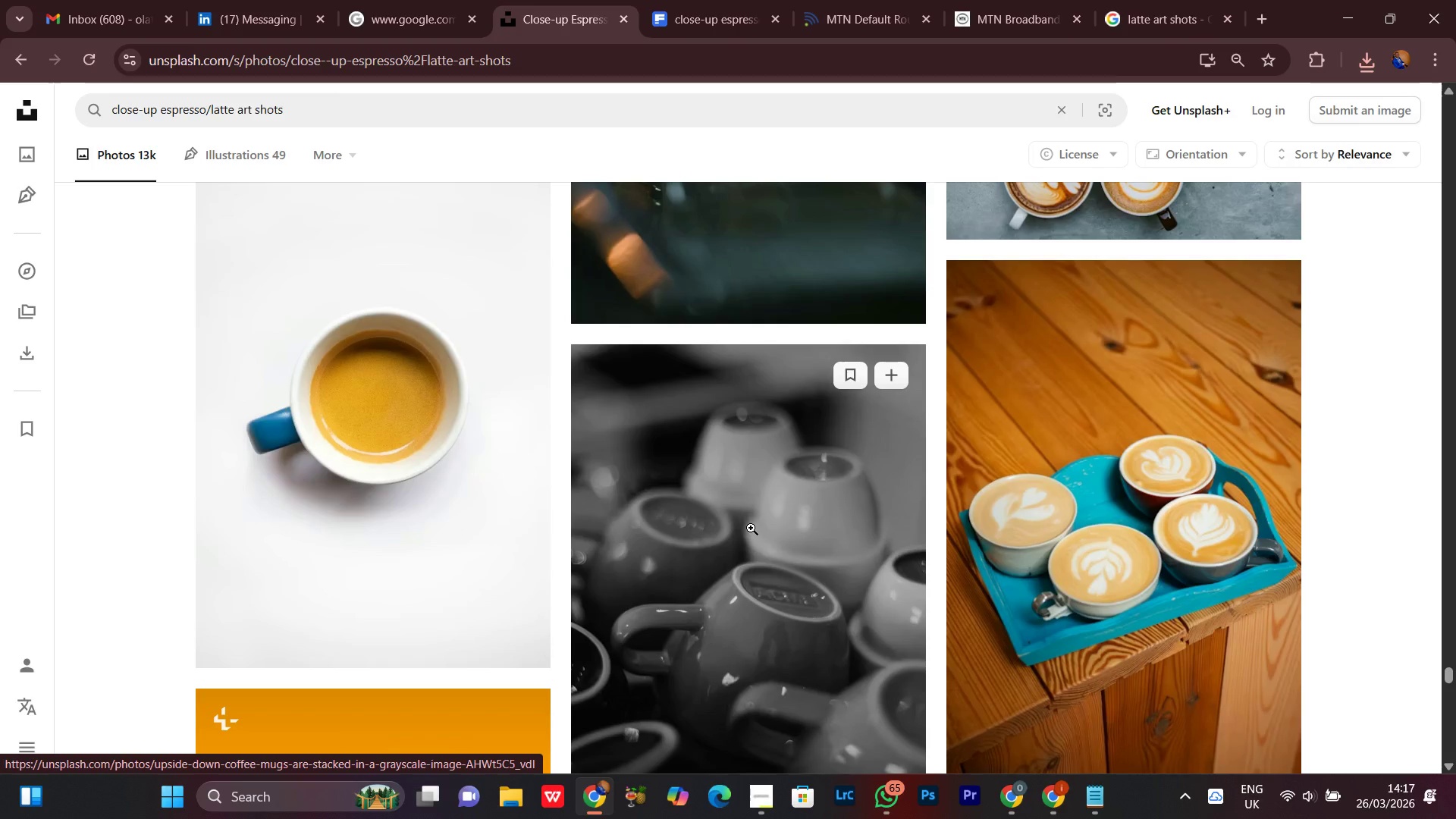 
scroll: coordinate [751, 528], scroll_direction: up, amount: 2.0
 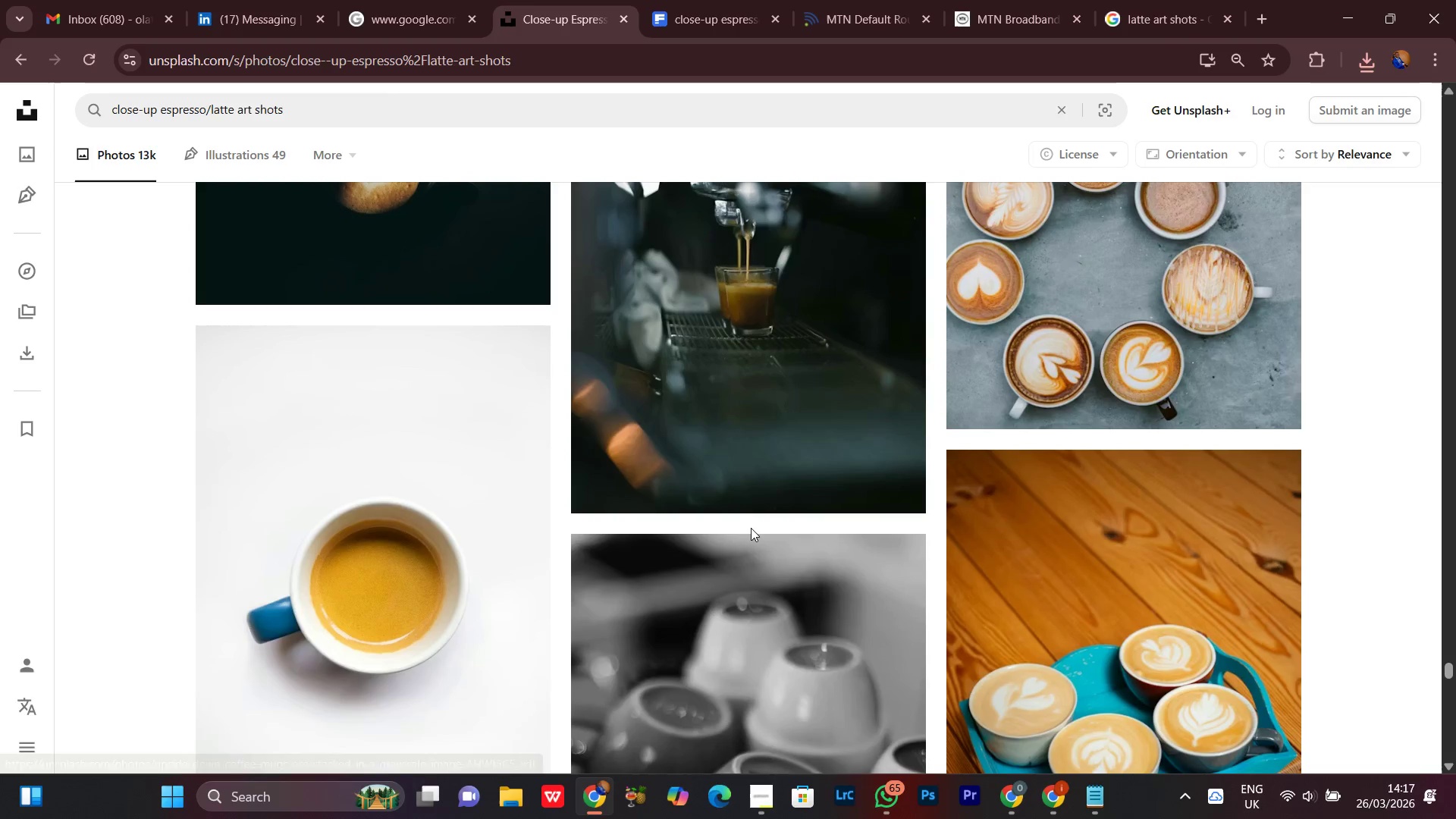 
scroll: coordinate [743, 554], scroll_direction: down, amount: 2.0
 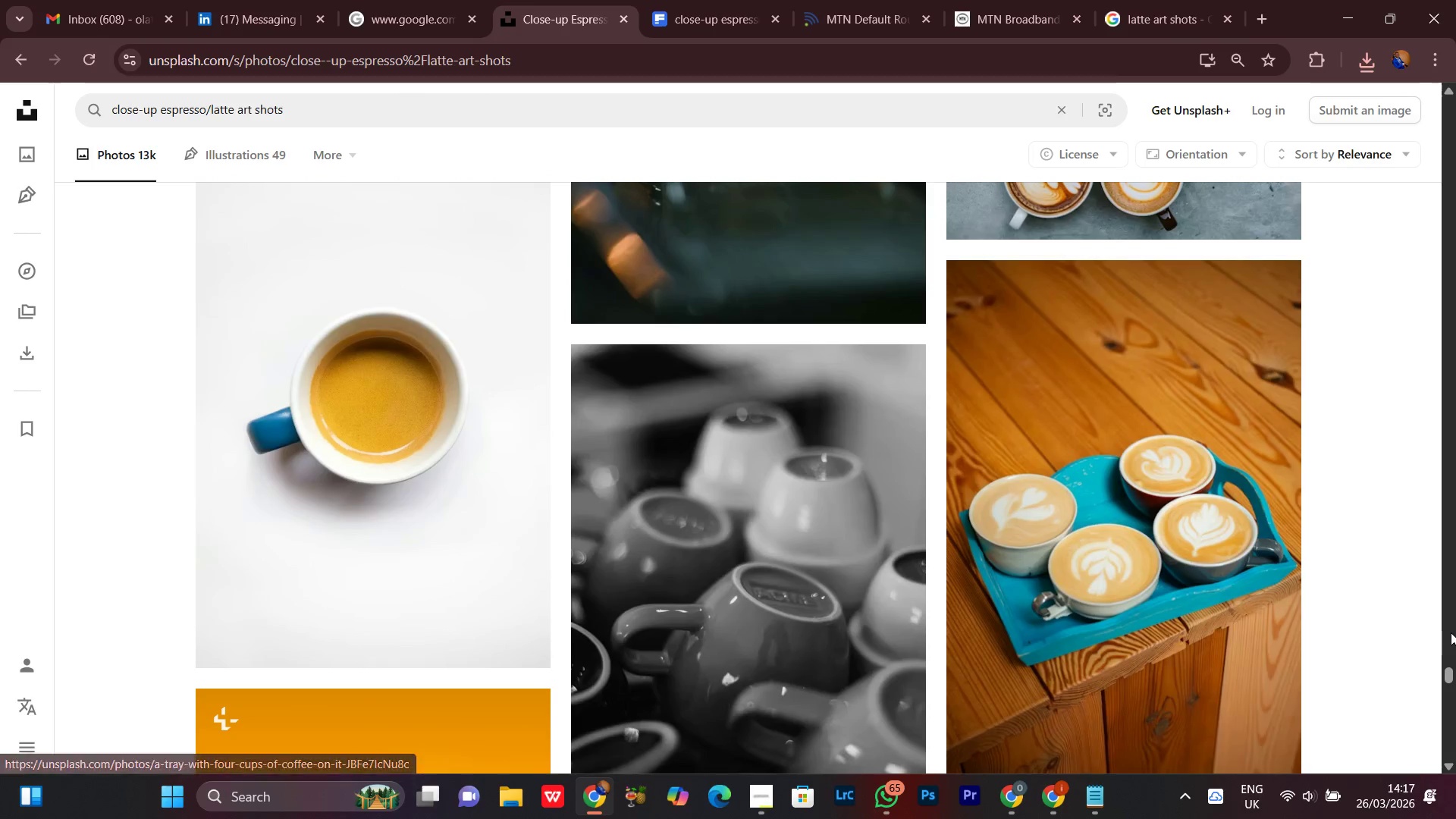 
scroll: coordinate [1446, 632], scroll_direction: up, amount: 5.0
 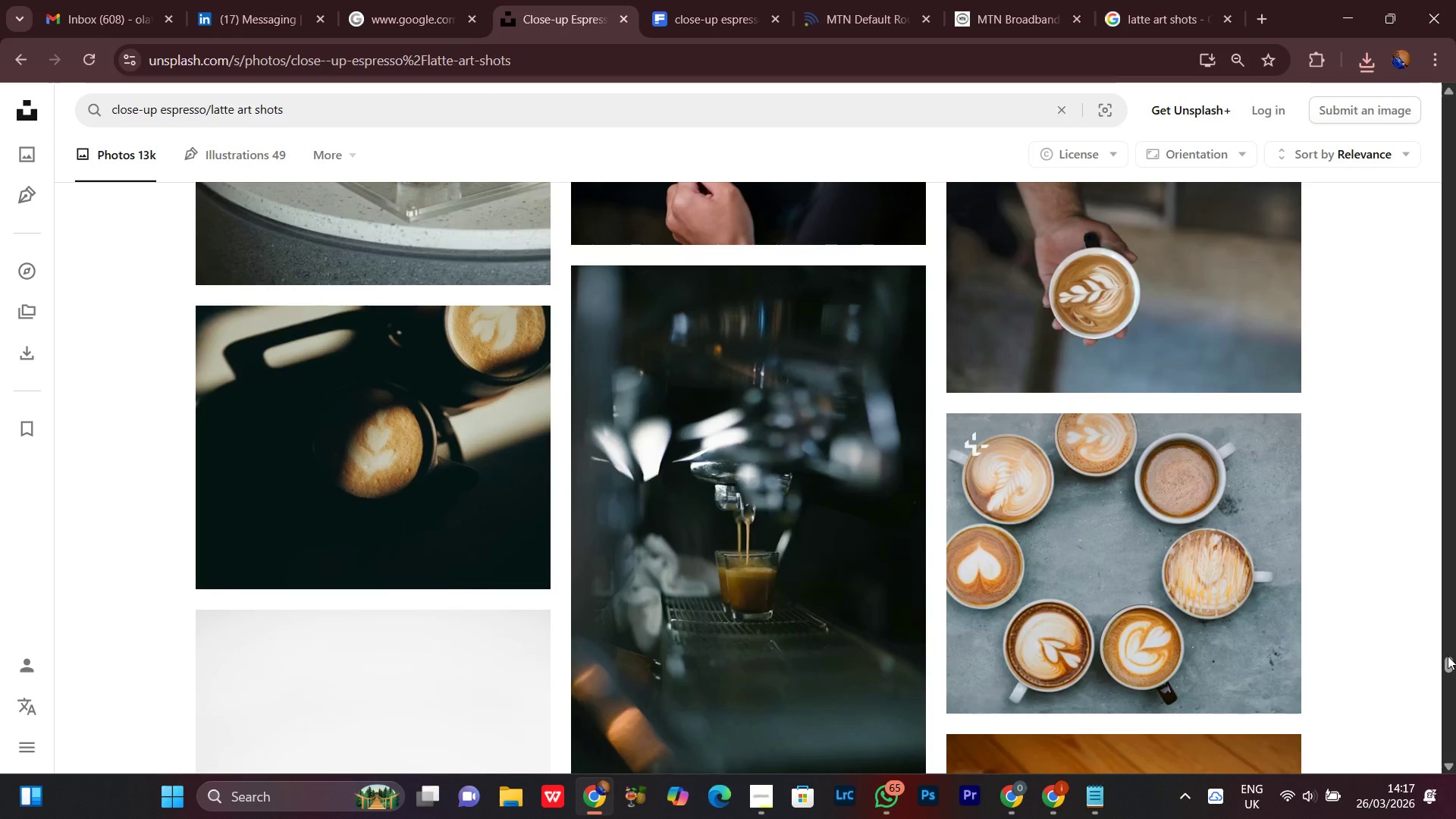 
wait(6.41)
 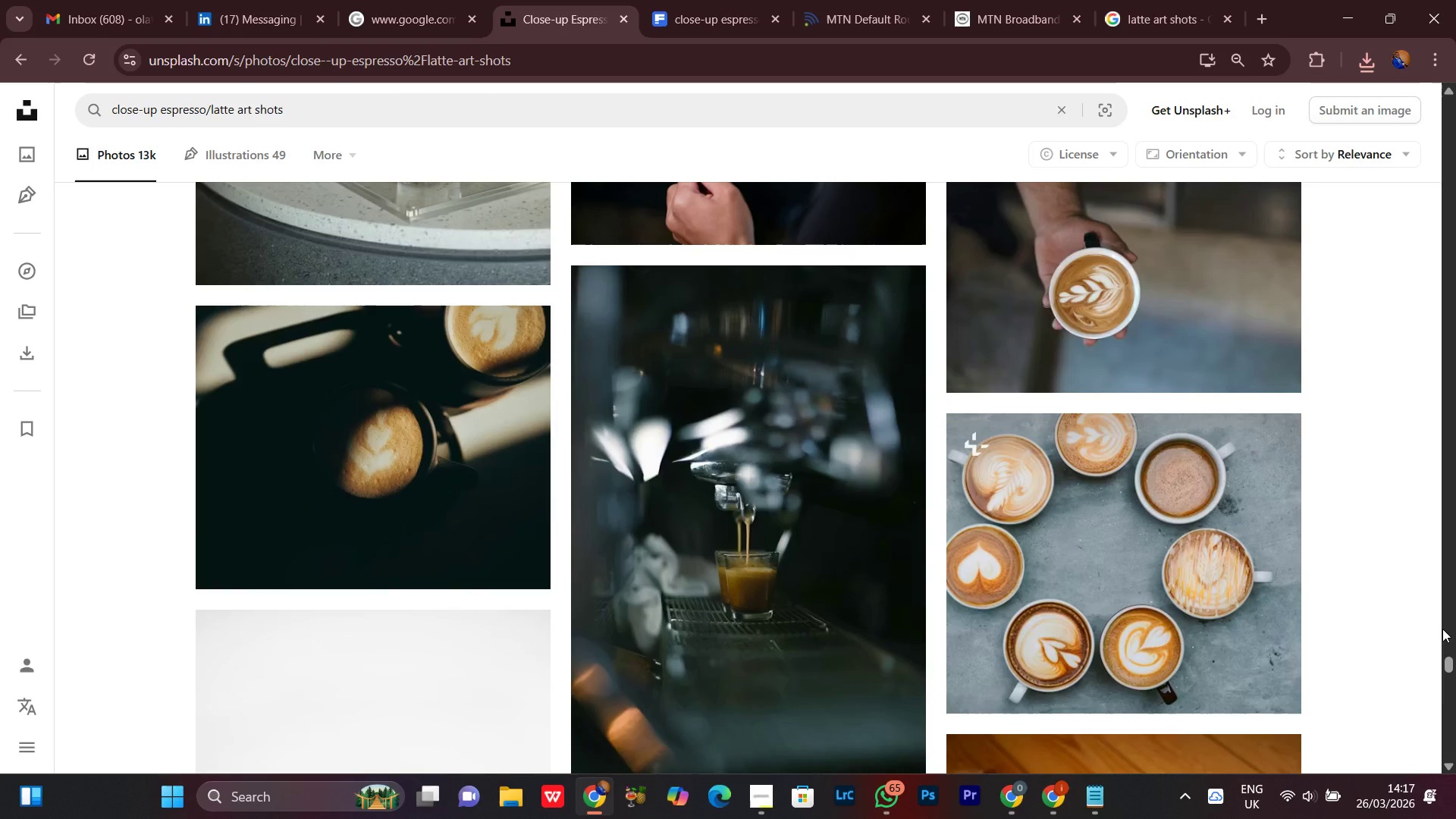 
scroll: coordinate [1448, 656], scroll_direction: down, amount: 11.0
 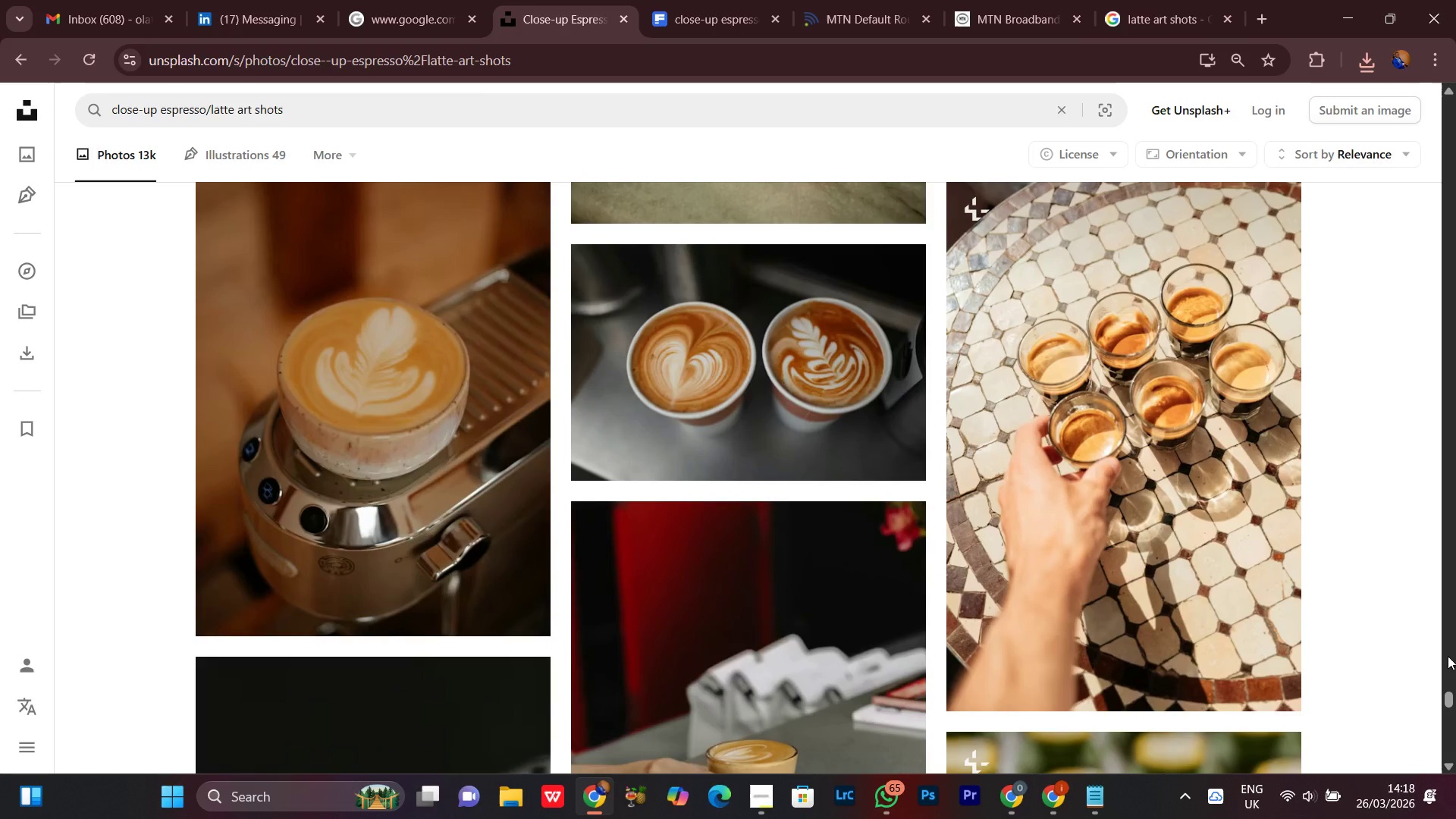 
scroll: coordinate [1448, 656], scroll_direction: down, amount: 3.0
 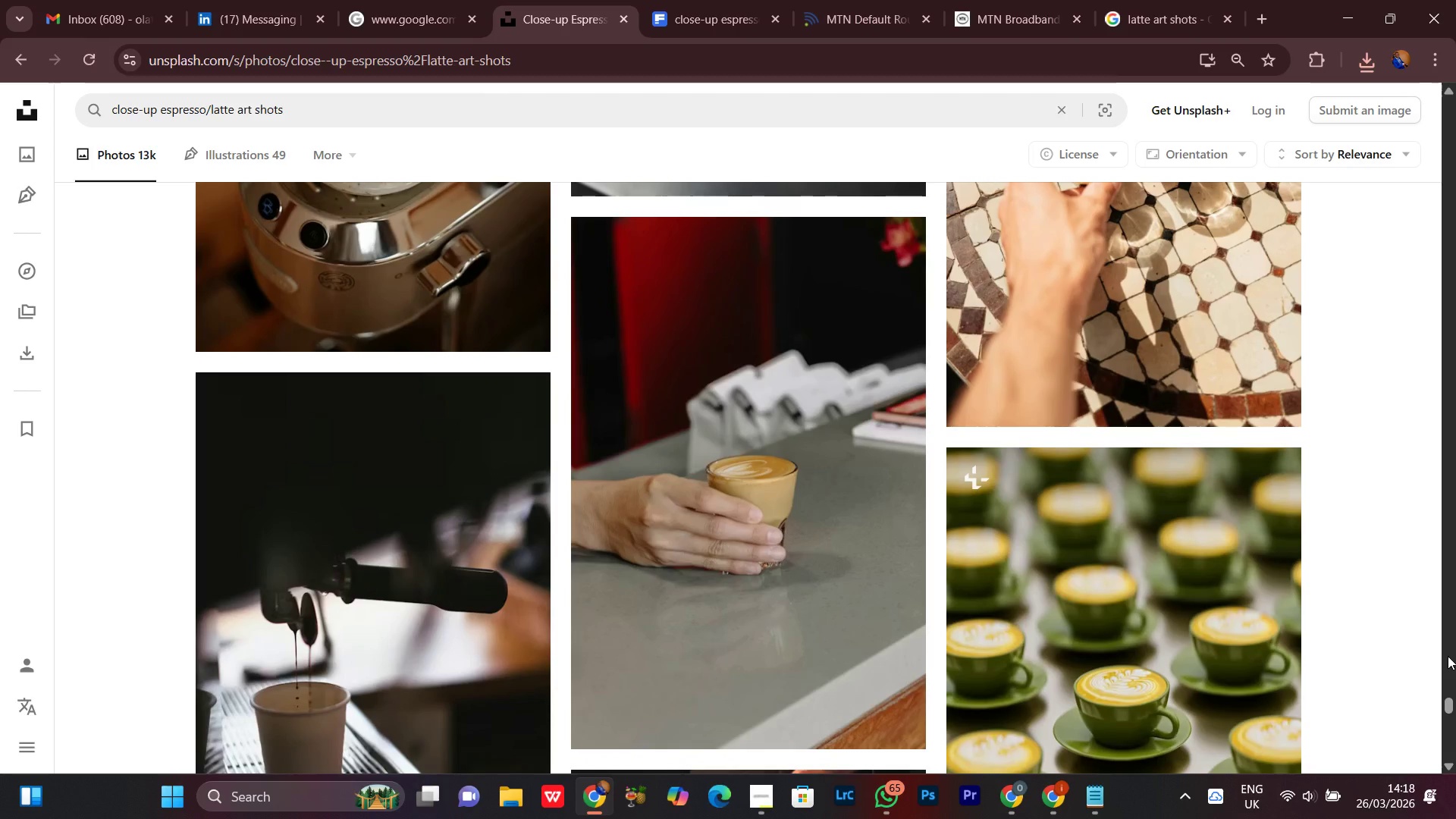 
wait(7.7)
 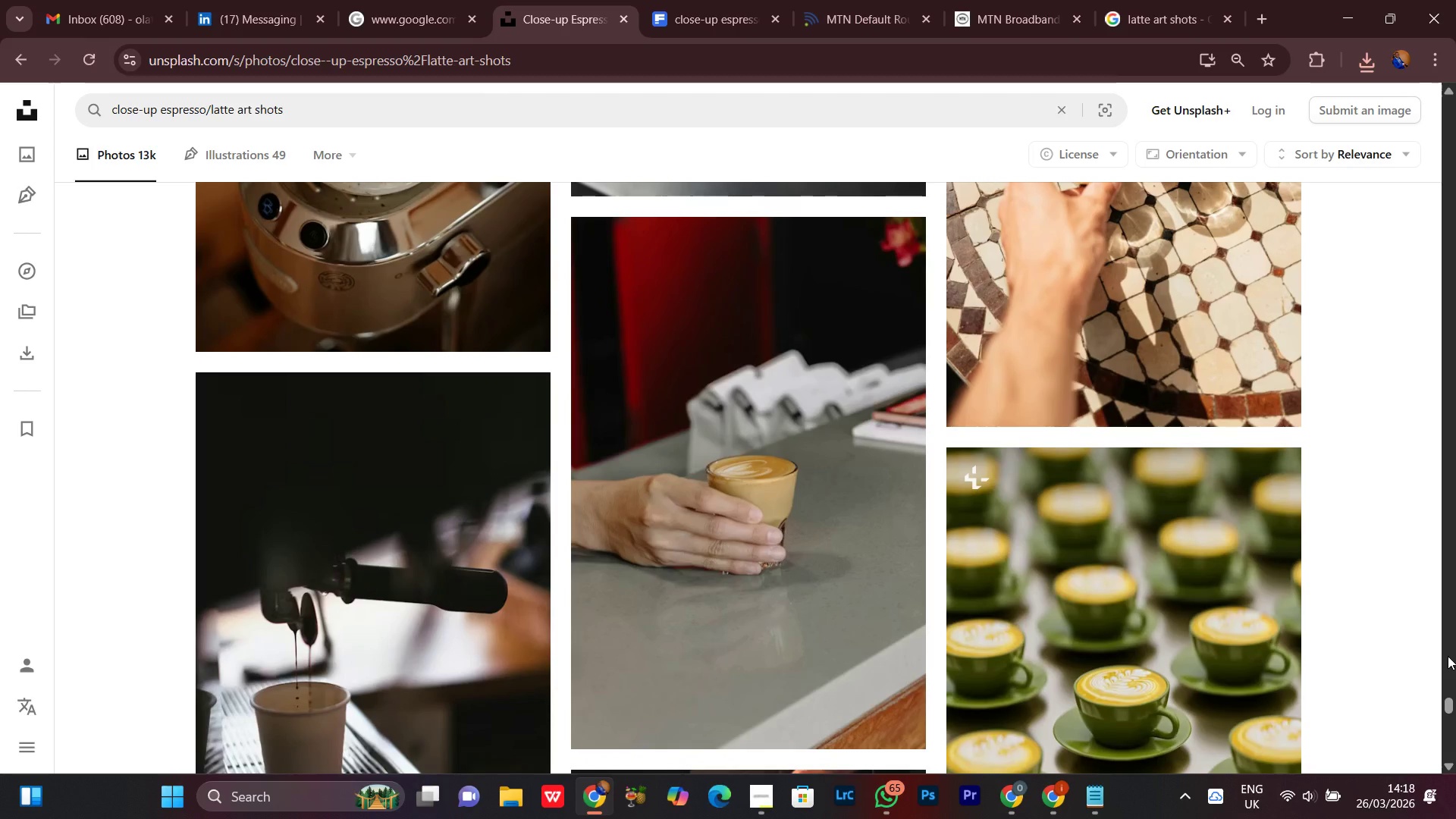 
scroll: coordinate [1454, 692], scroll_direction: down, amount: 9.0
 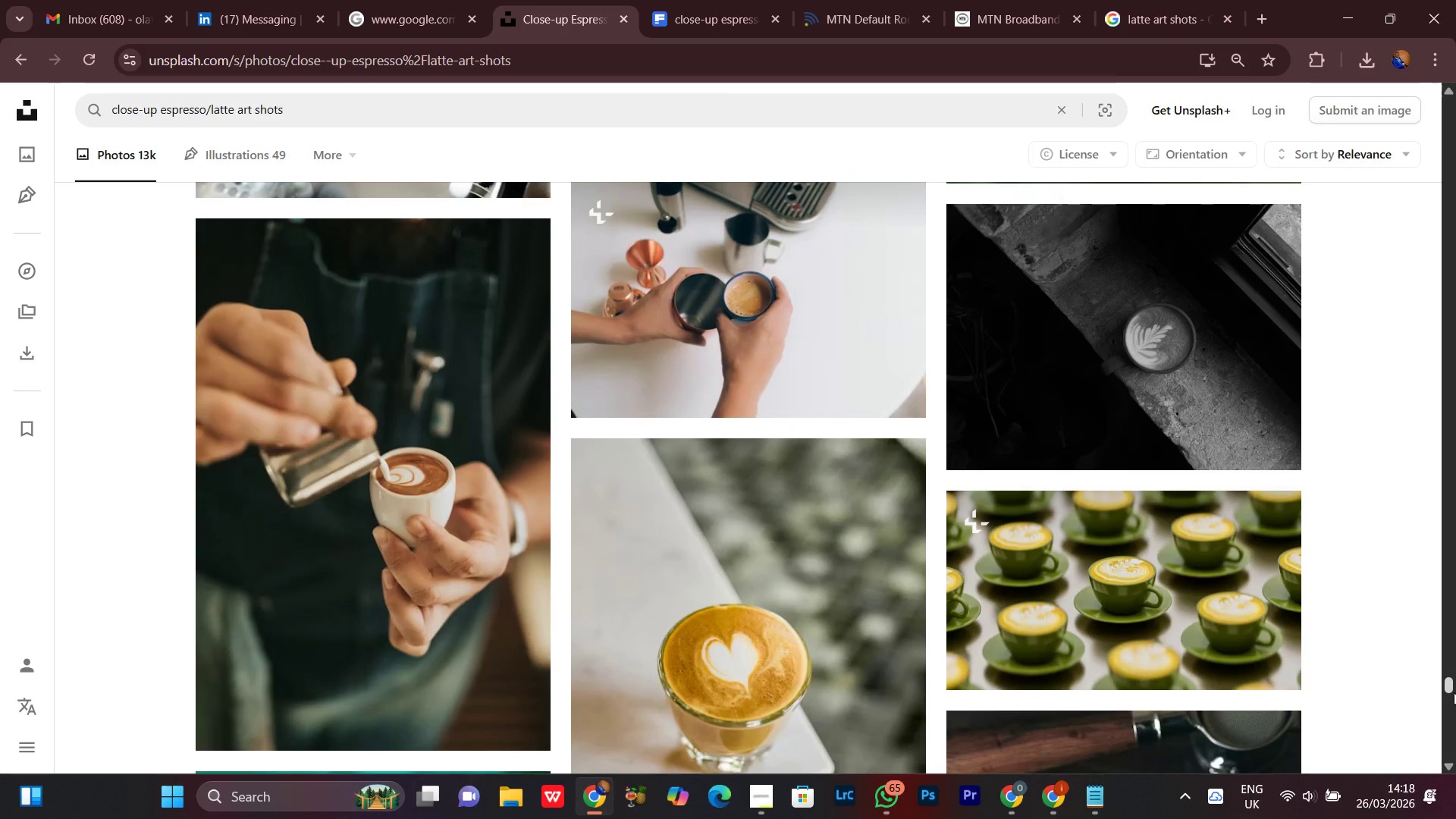 
scroll: coordinate [1454, 692], scroll_direction: down, amount: 1.0
 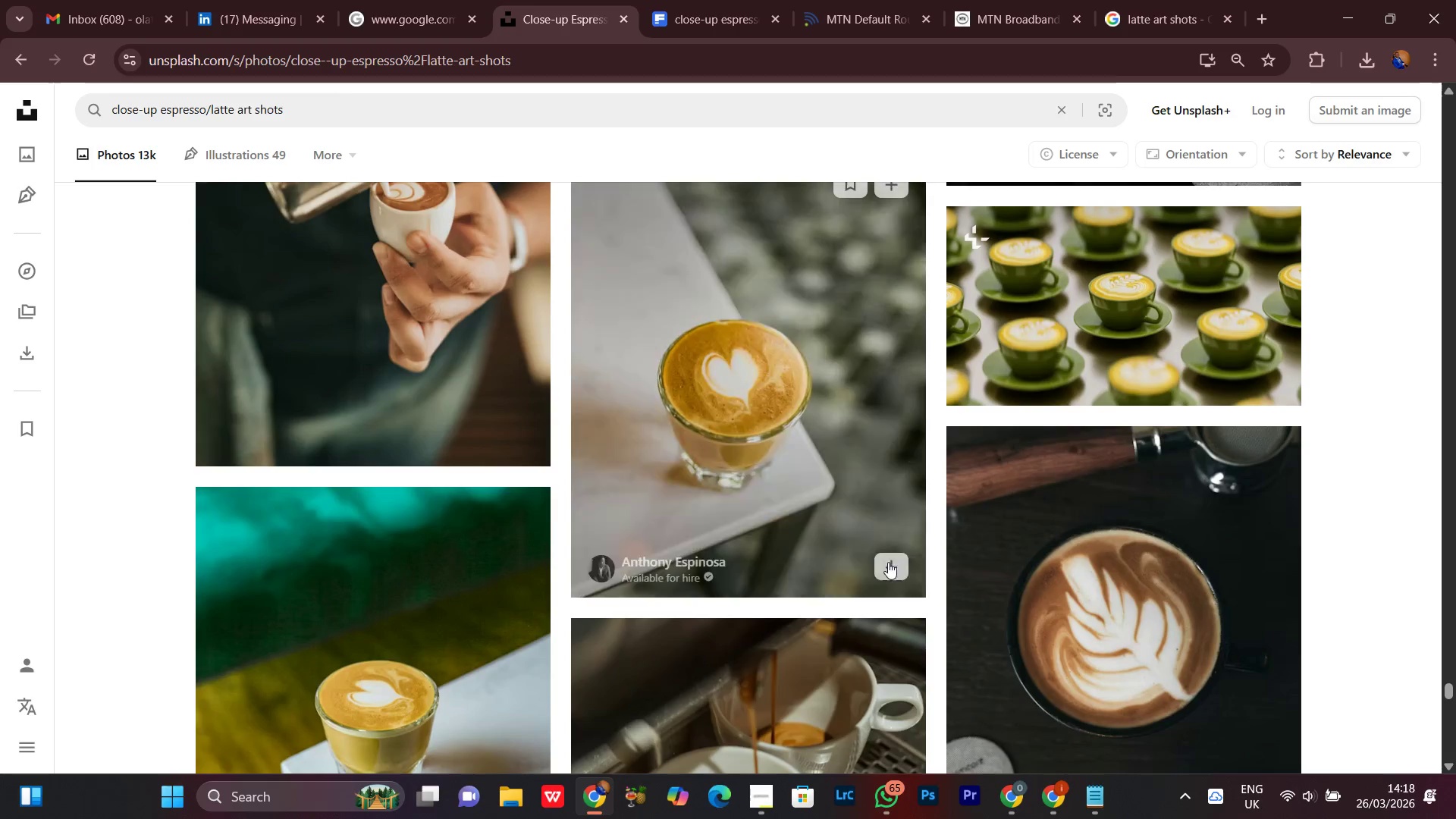 
left_click([890, 568])
 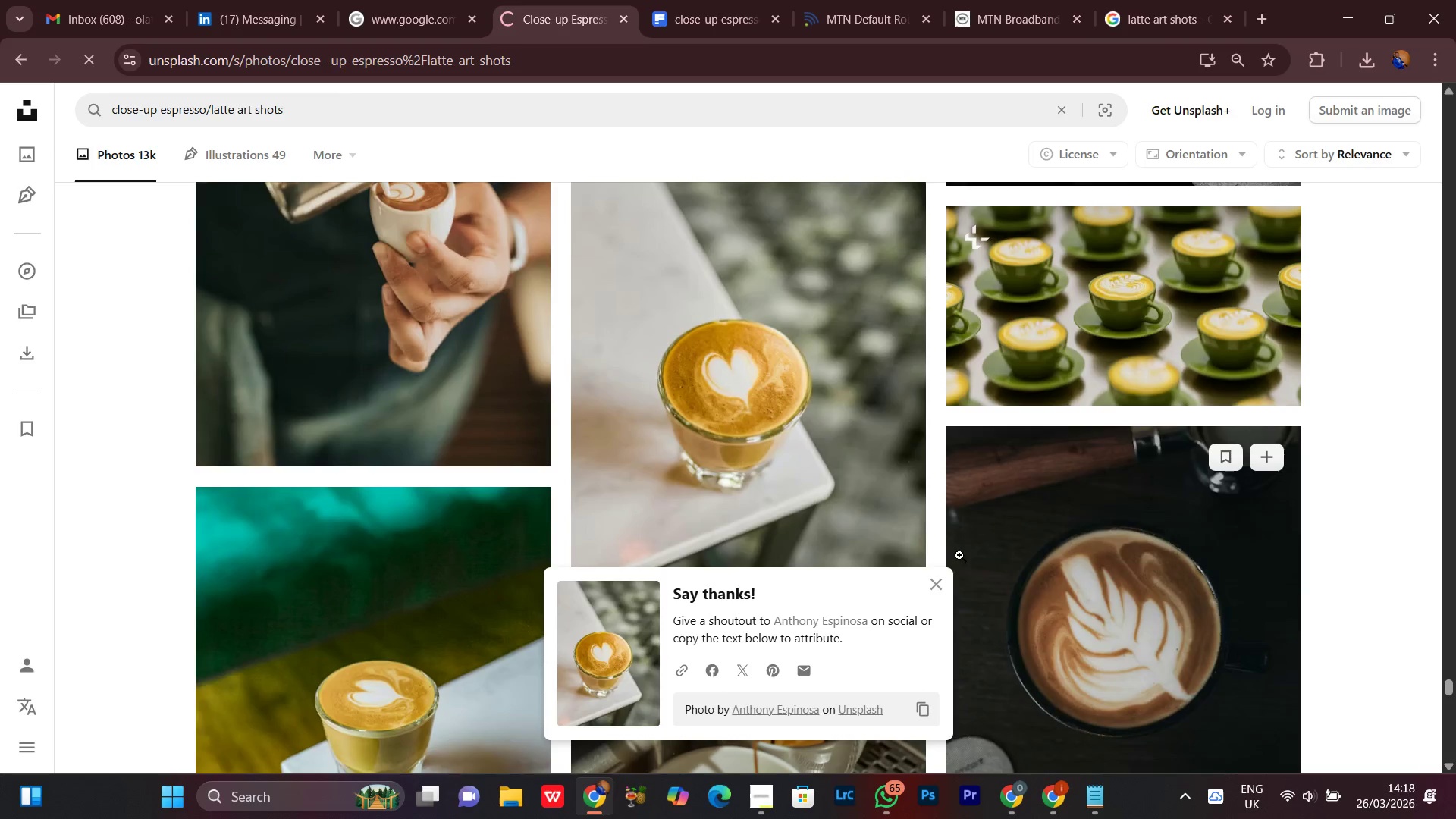 
left_click([937, 580])
 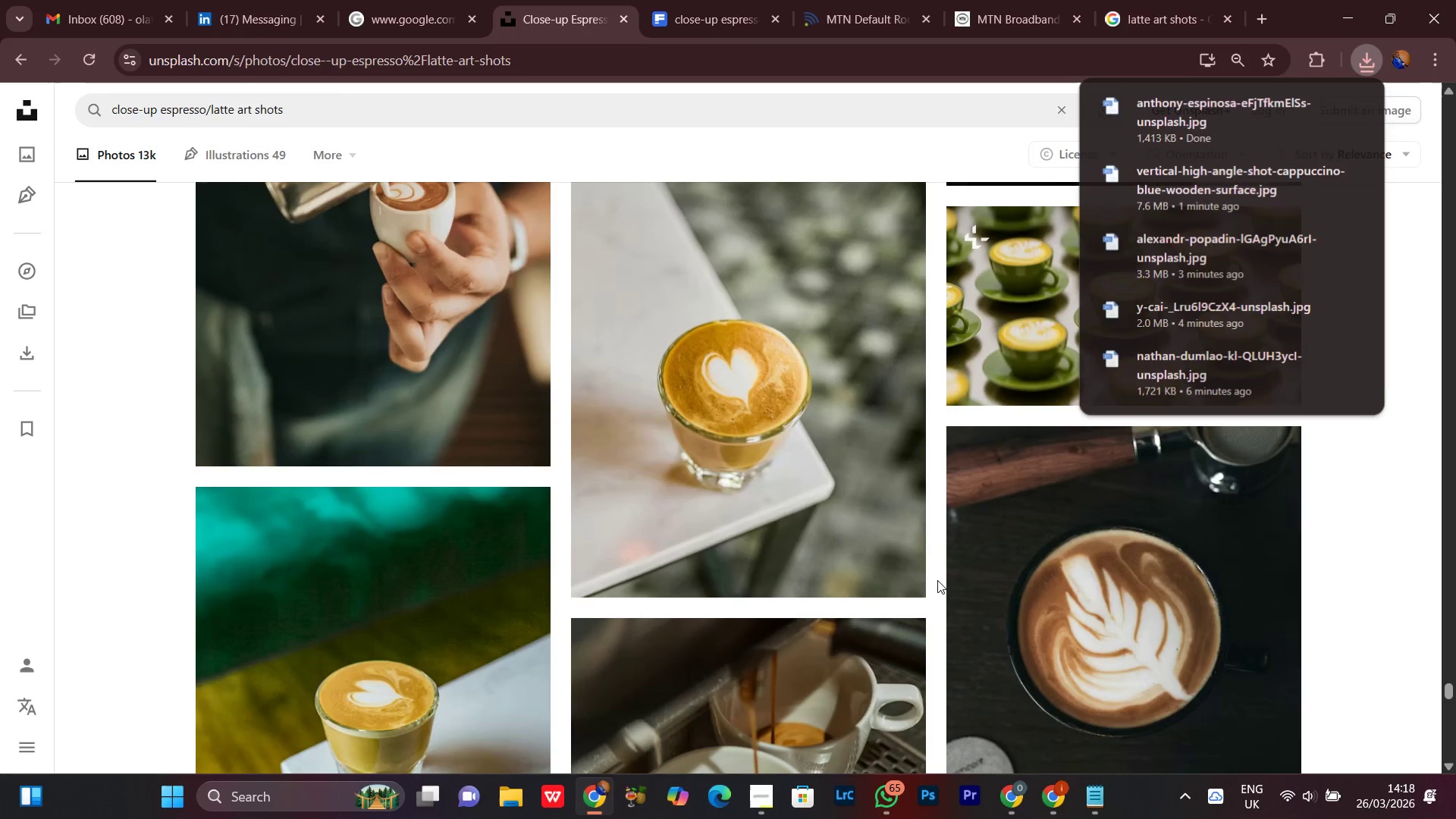 
scroll: coordinate [934, 548], scroll_direction: down, amount: 18.0
 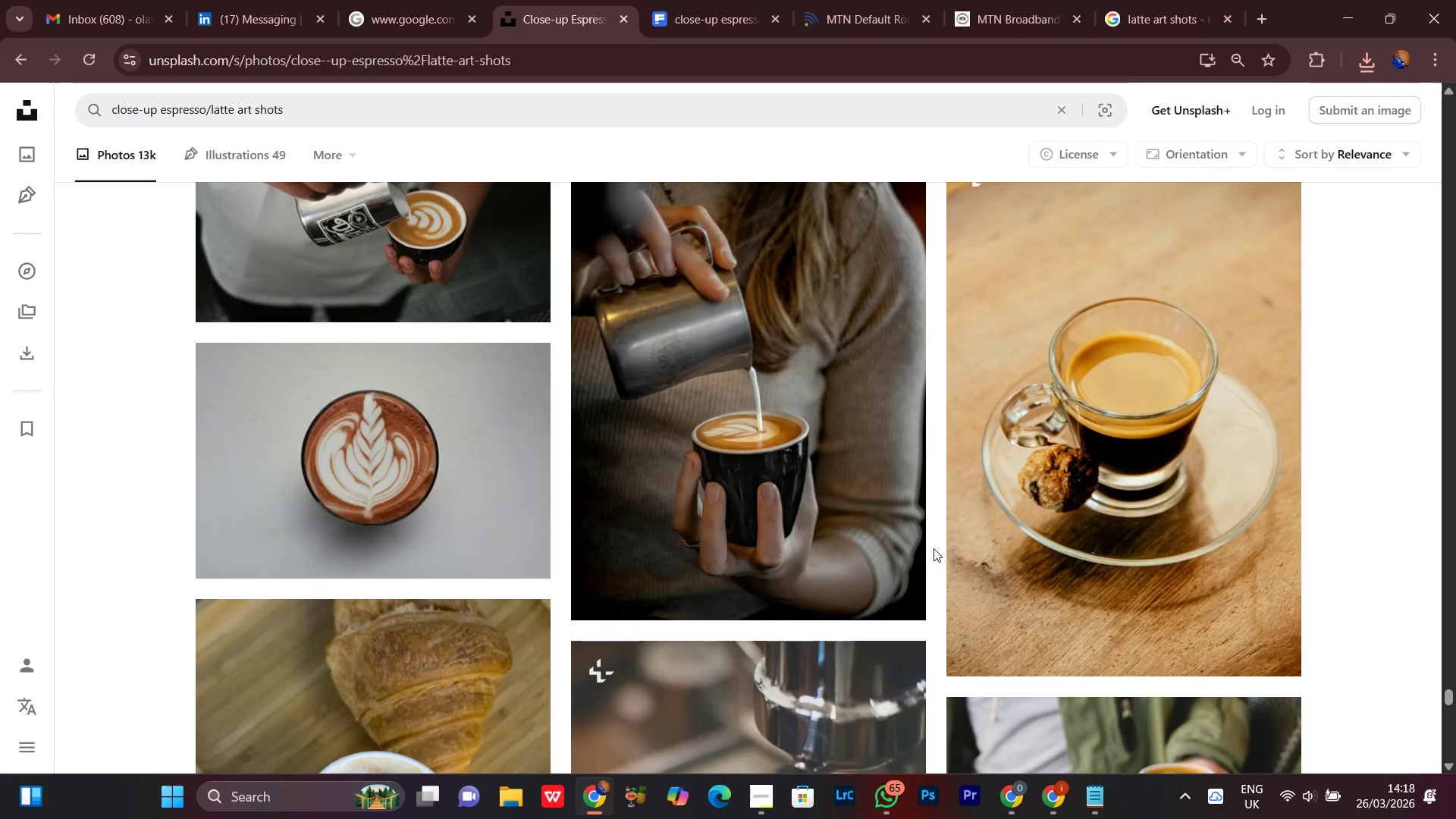 
scroll: coordinate [934, 548], scroll_direction: up, amount: 1.0
 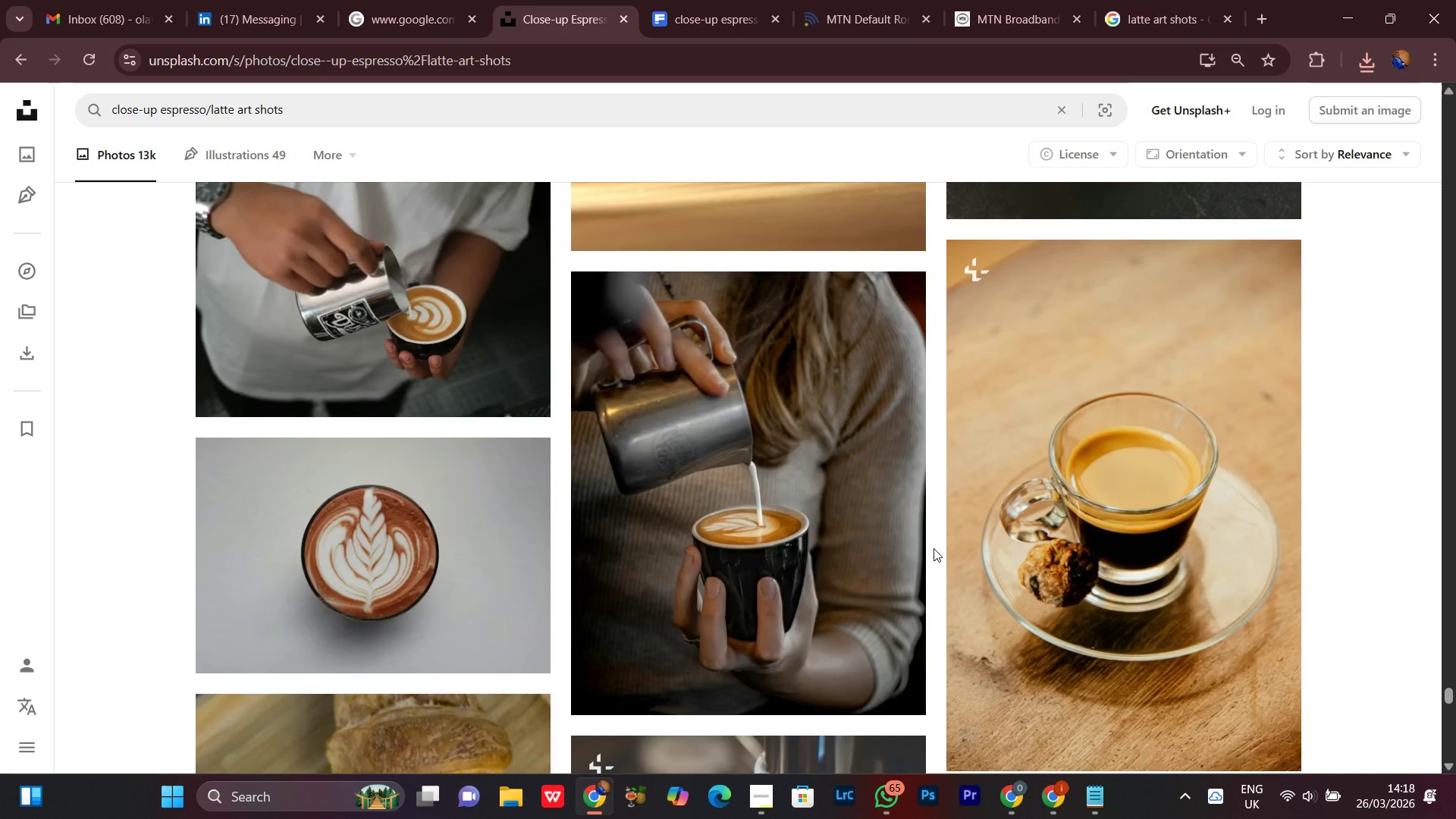 
scroll: coordinate [934, 548], scroll_direction: down, amount: 1.0
 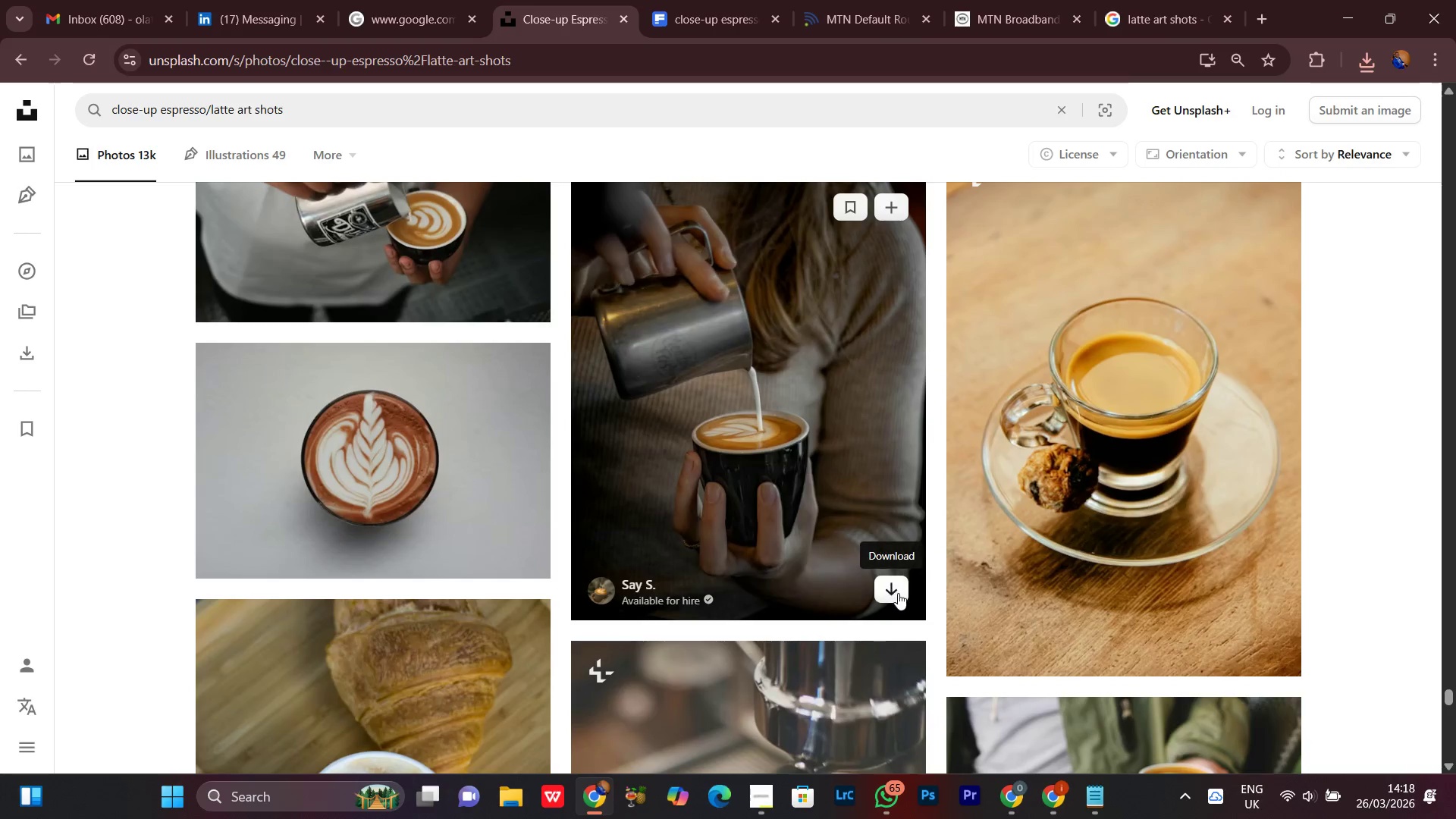 
left_click([897, 591])
 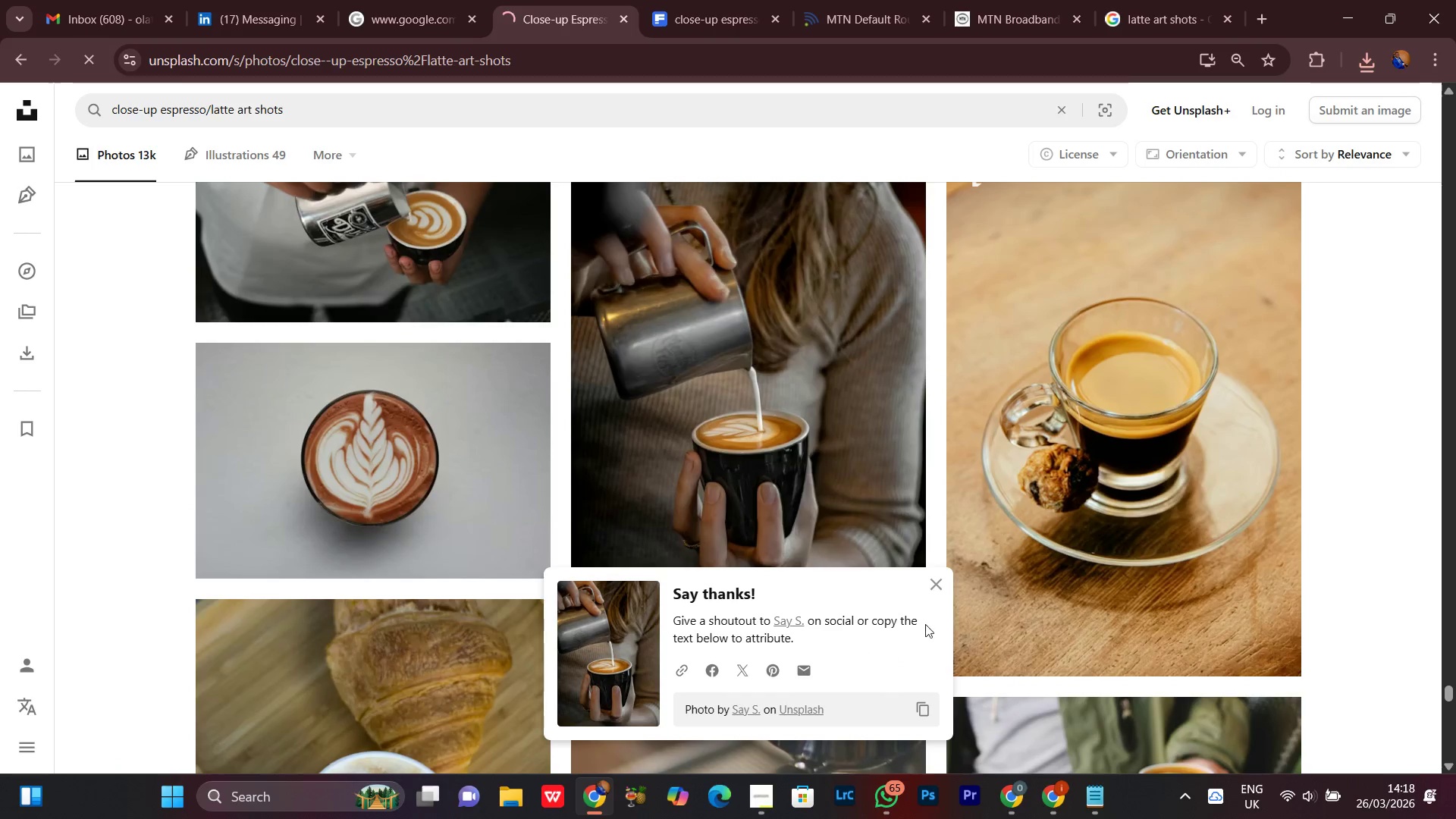 
left_click([937, 587])
 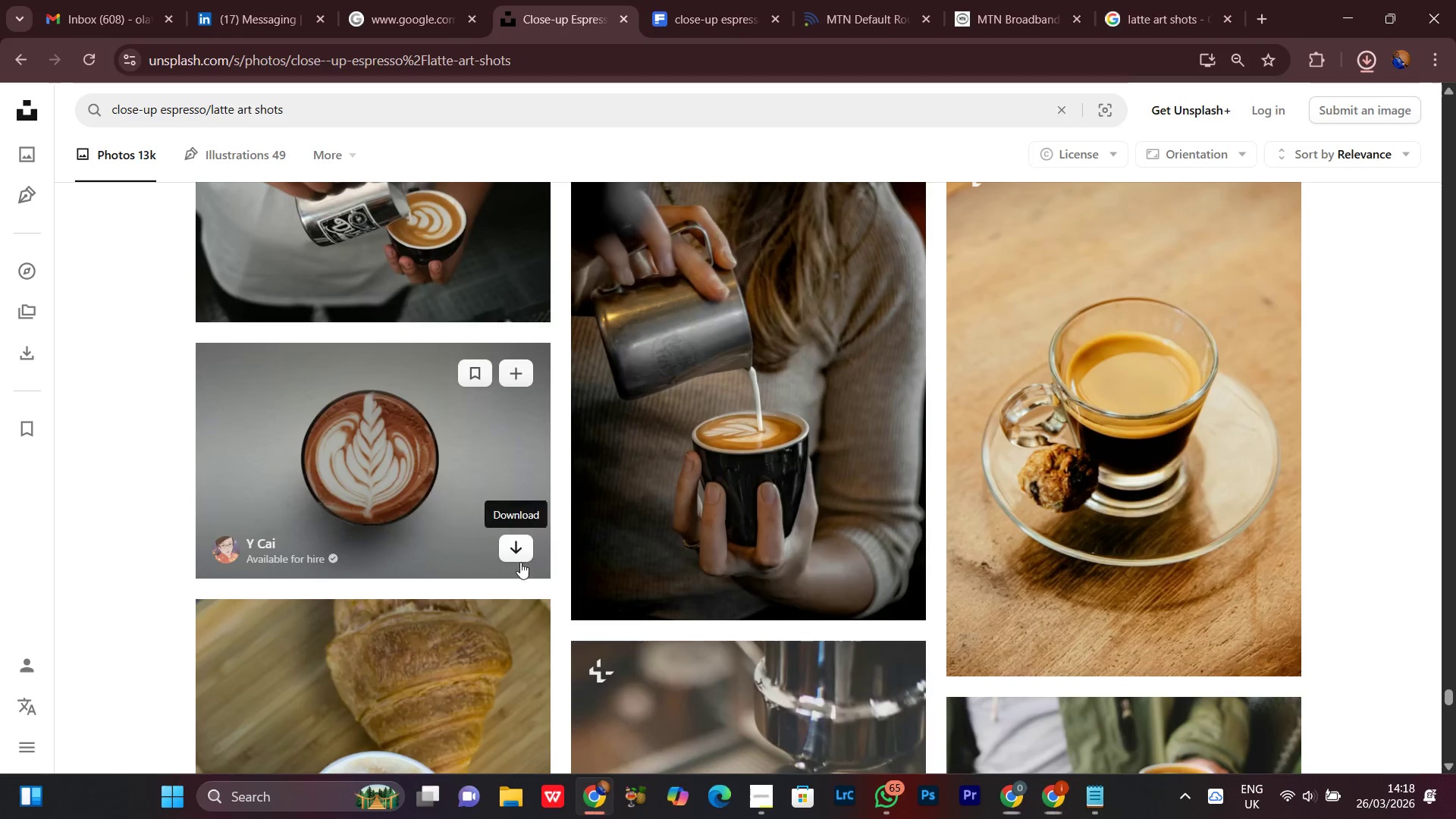 
left_click([526, 554])
 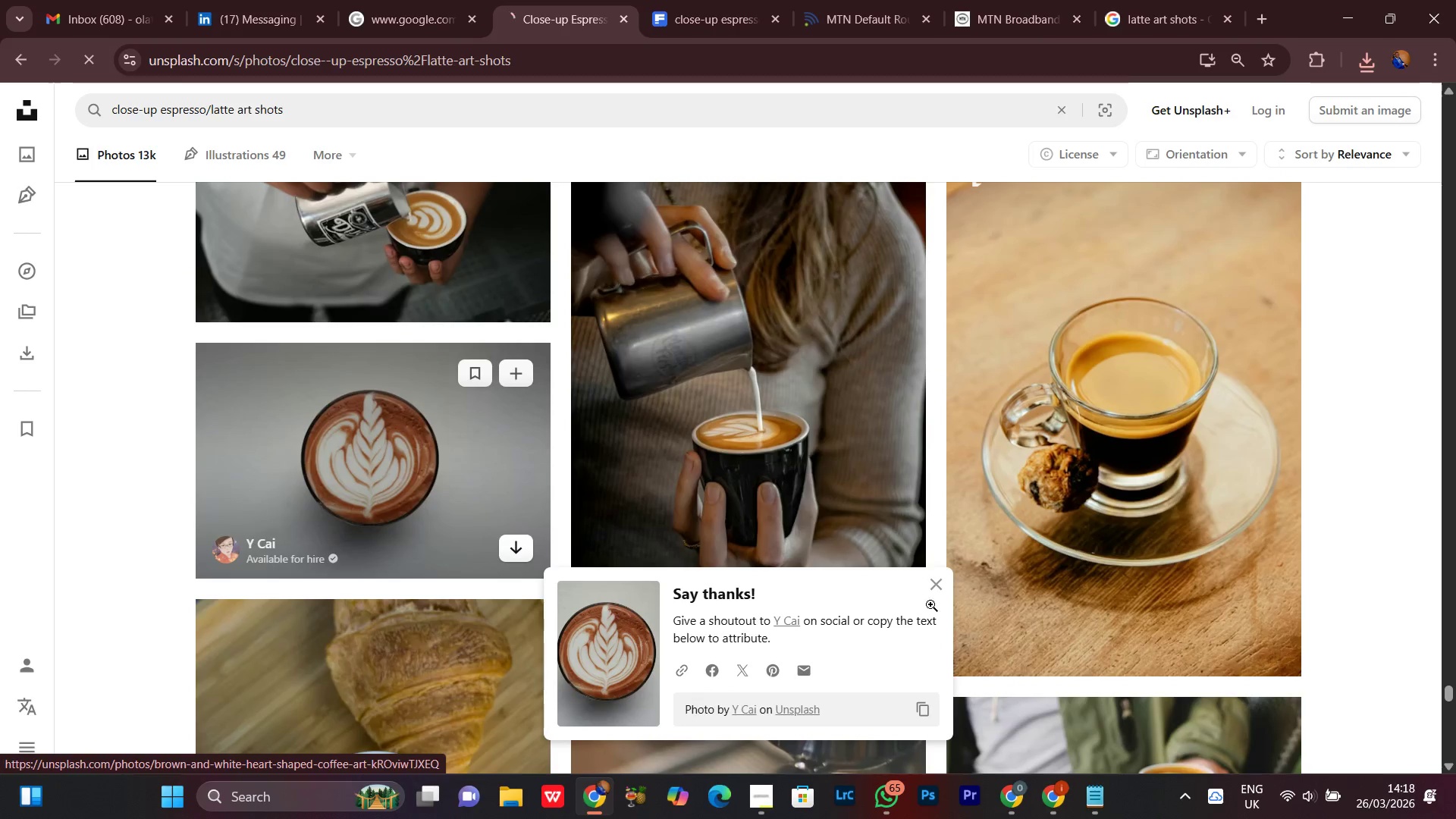 
mouse_move([929, 588])
 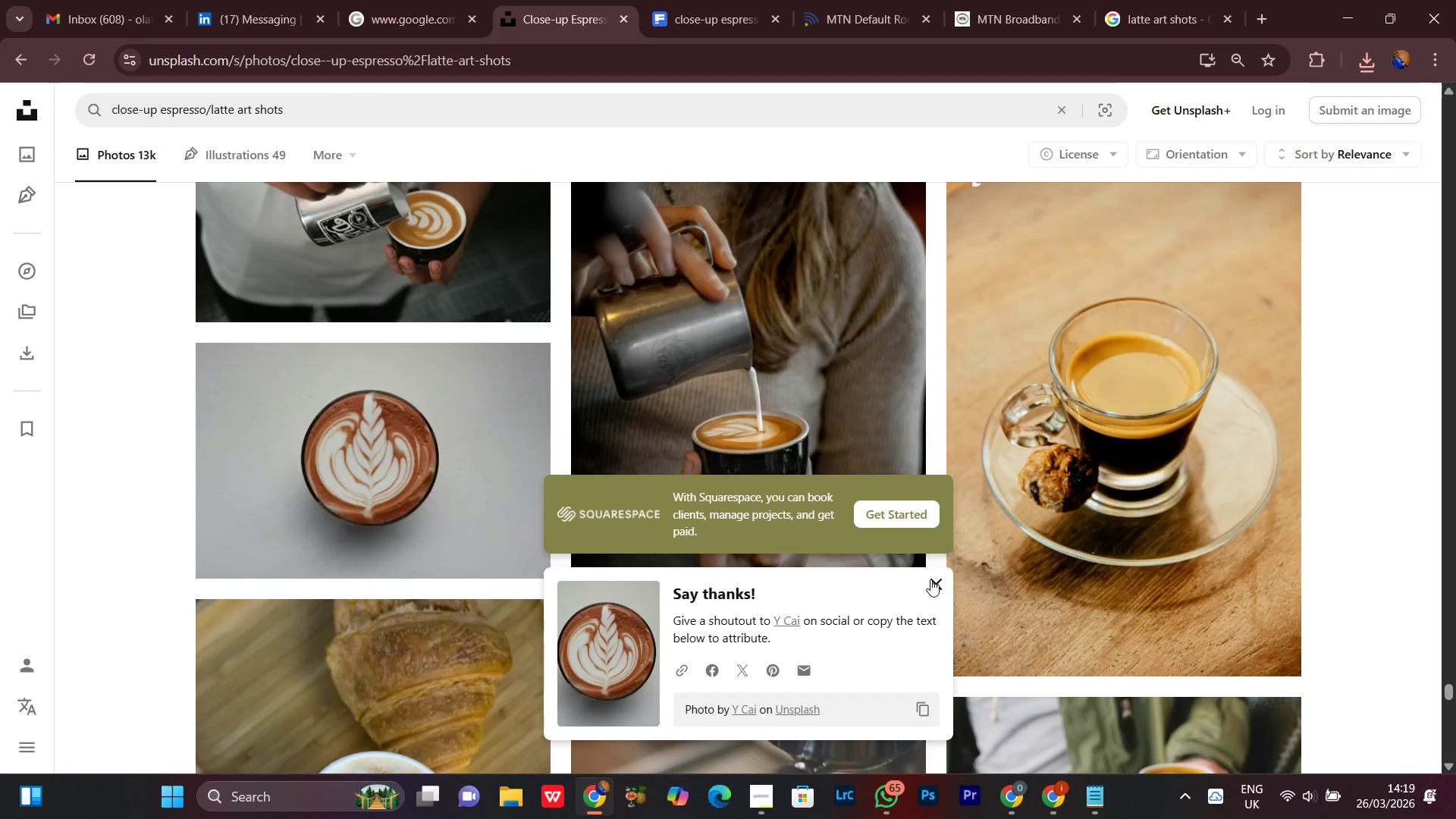 
left_click([930, 579])
 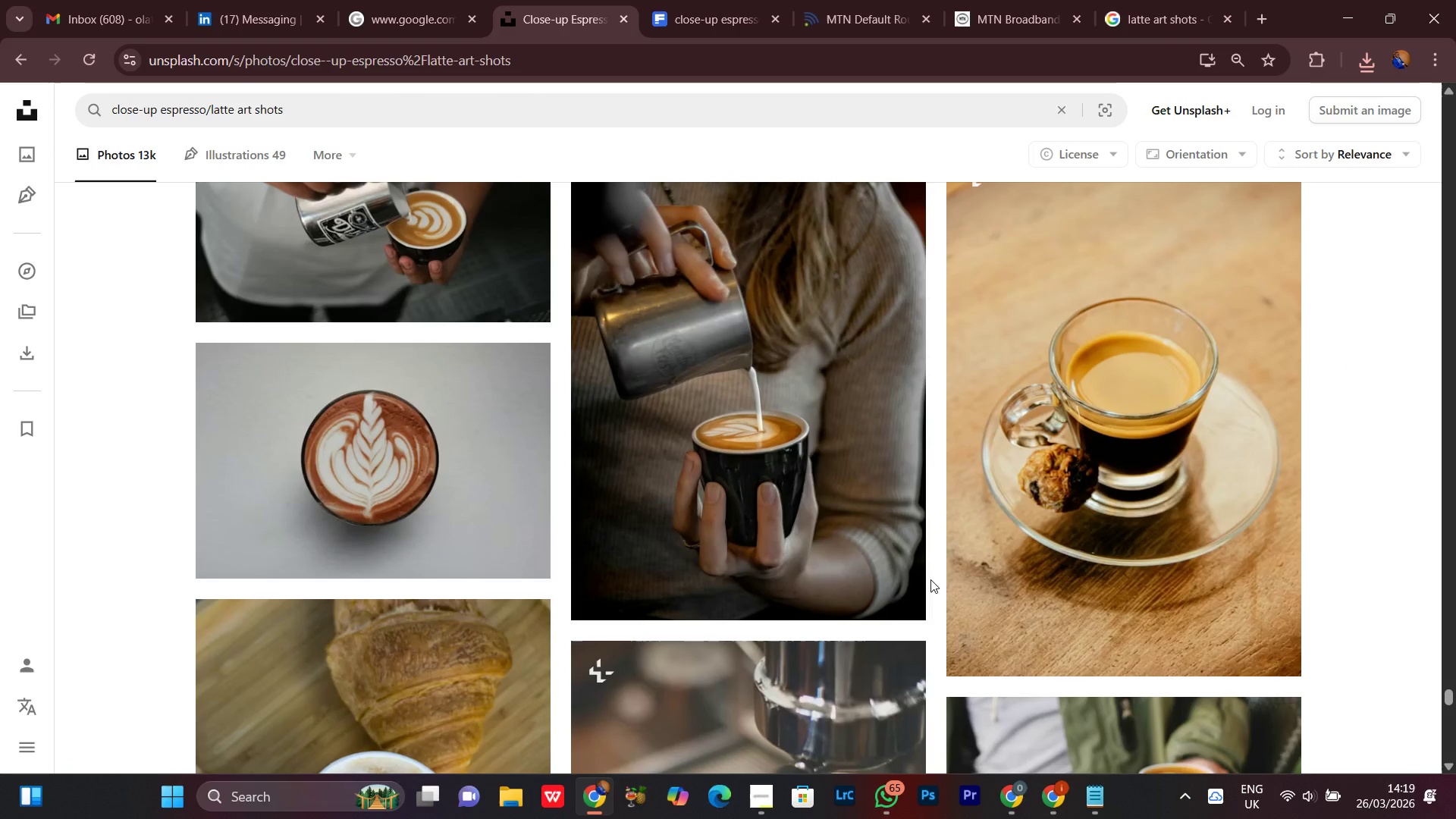 
scroll: coordinate [930, 579], scroll_direction: down, amount: 6.0
 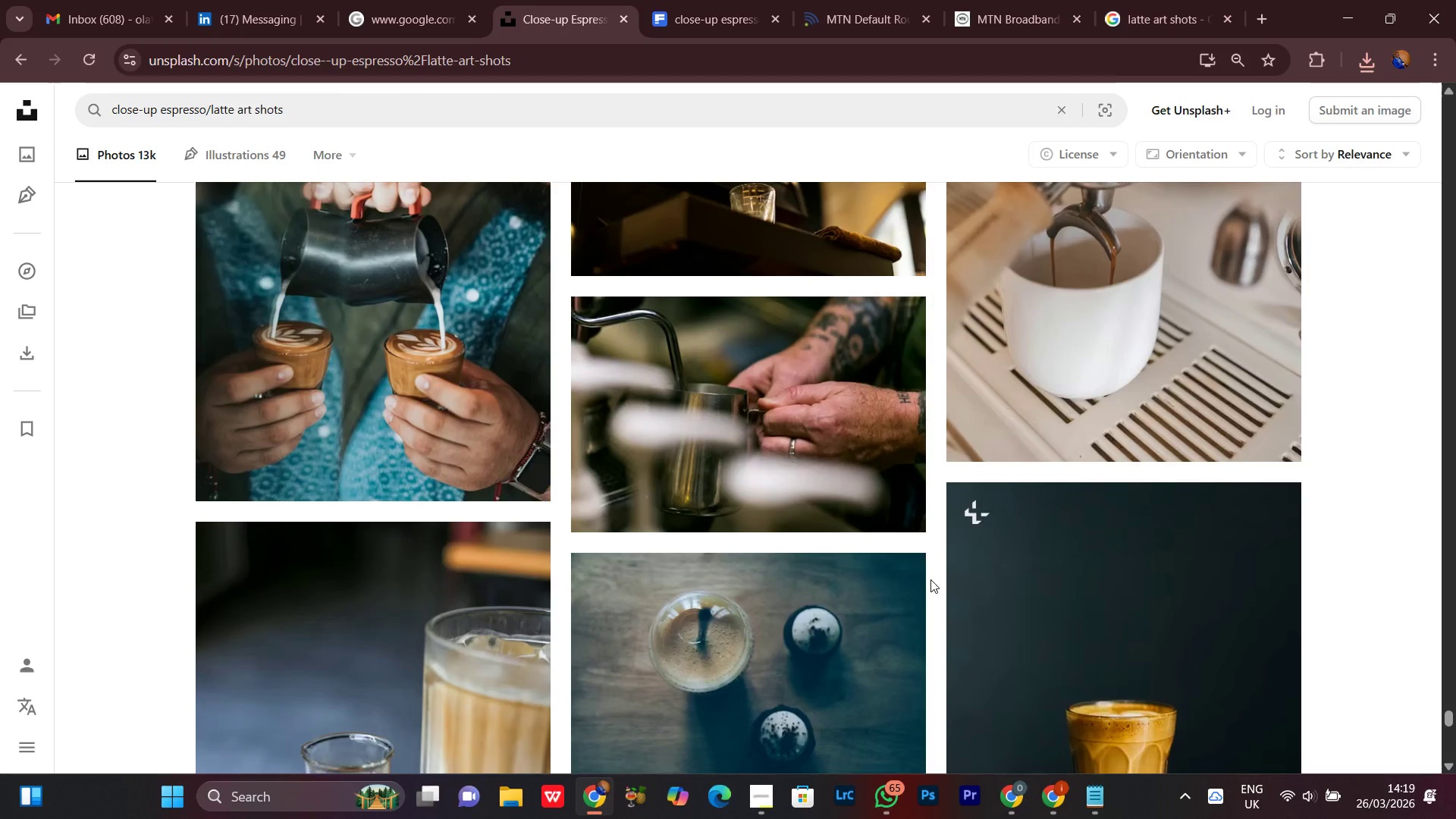 
scroll: coordinate [930, 579], scroll_direction: up, amount: 1.0
 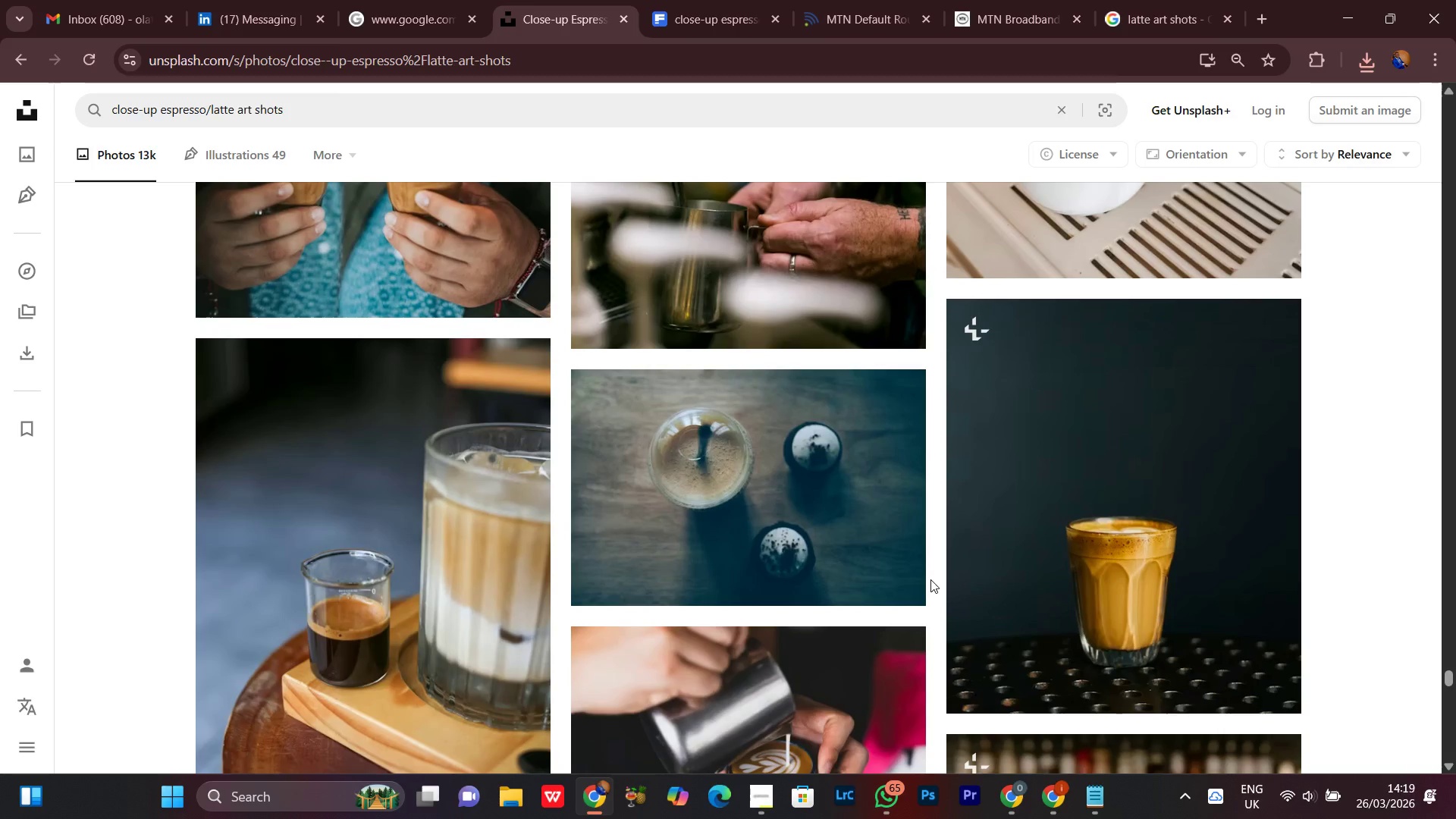 
scroll: coordinate [930, 579], scroll_direction: down, amount: 9.0
 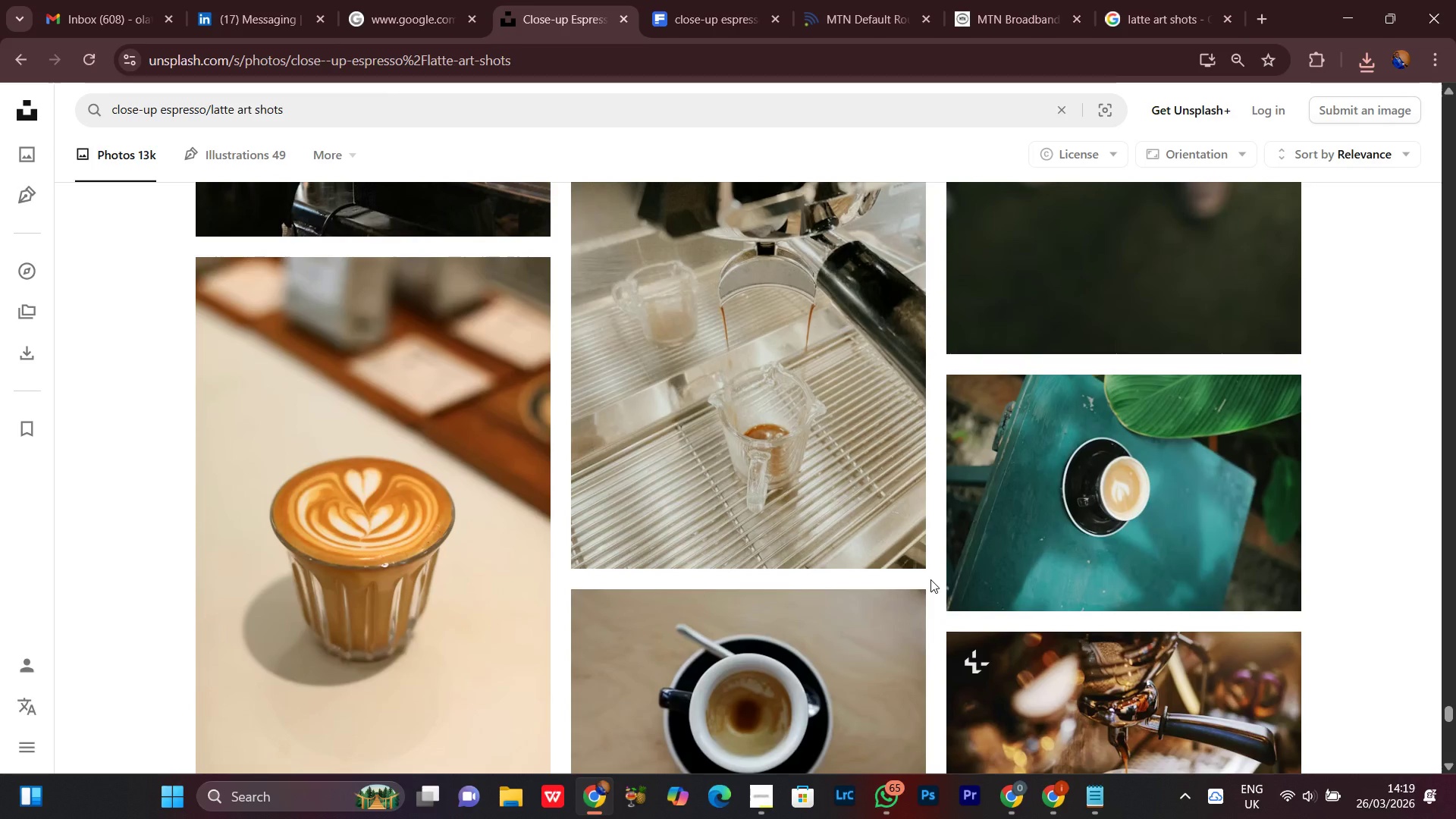 
scroll: coordinate [889, 552], scroll_direction: down, amount: 5.0
 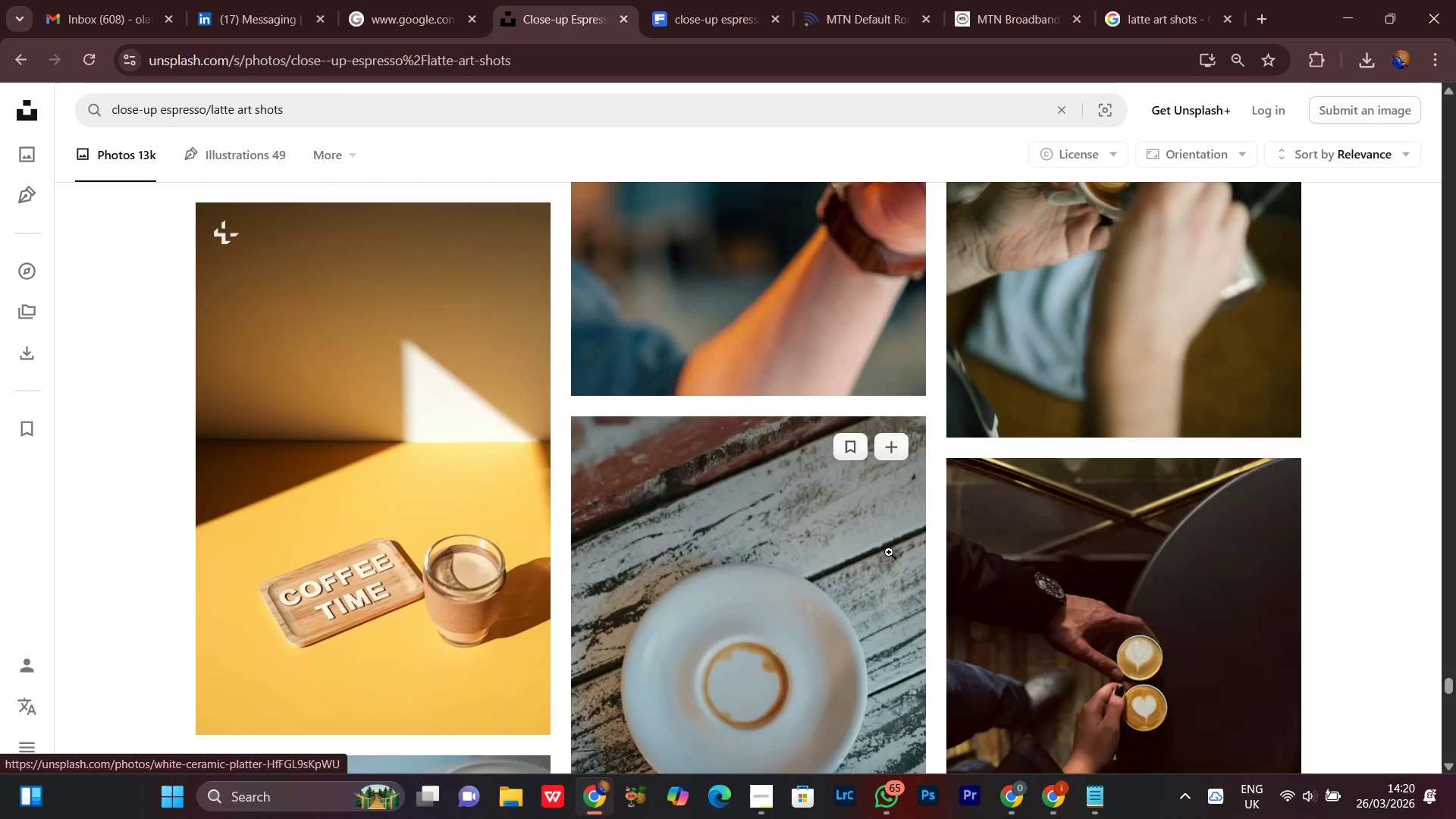 
scroll: coordinate [889, 552], scroll_direction: down, amount: 2.0
 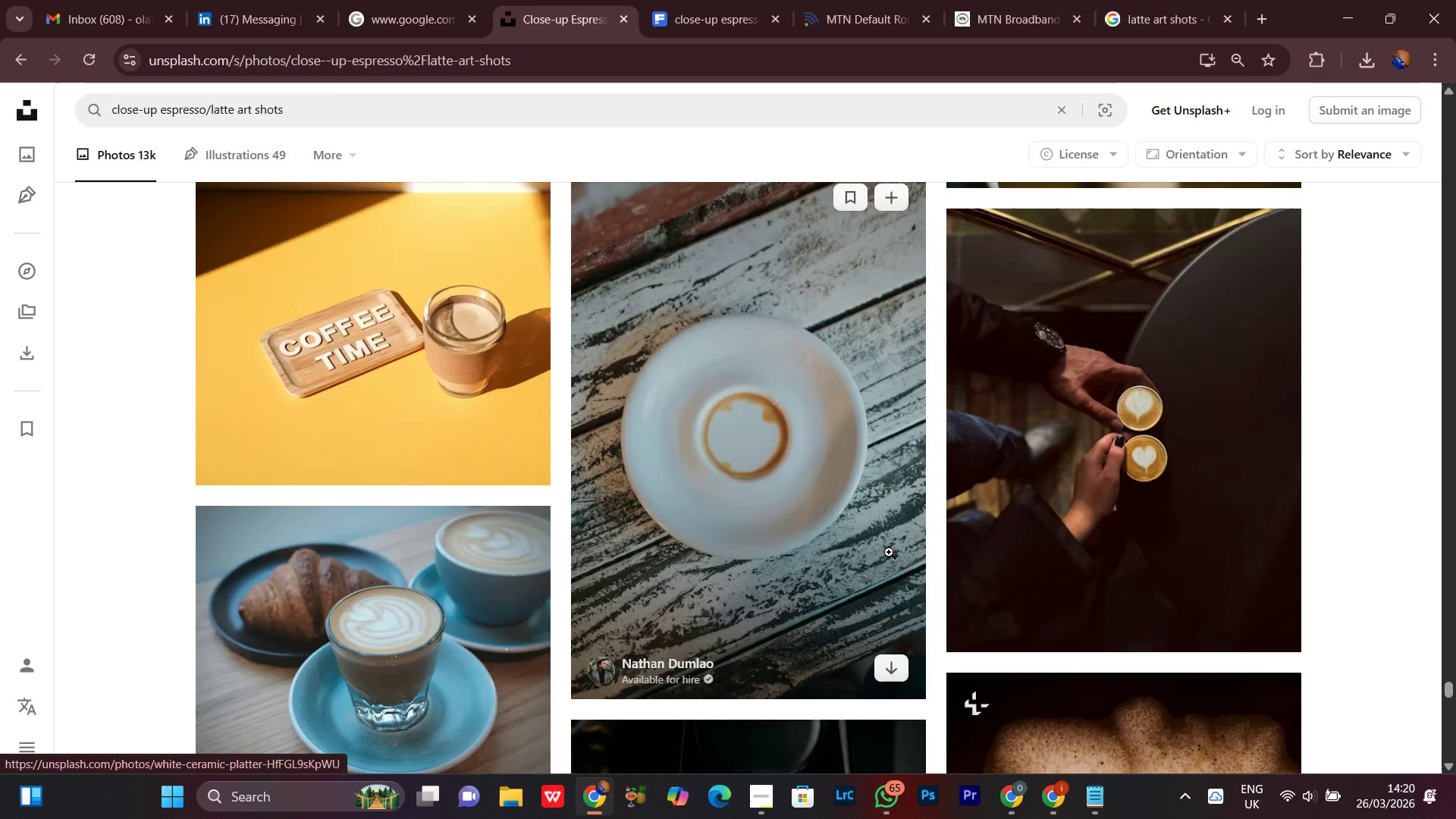 
wait(5.23)
 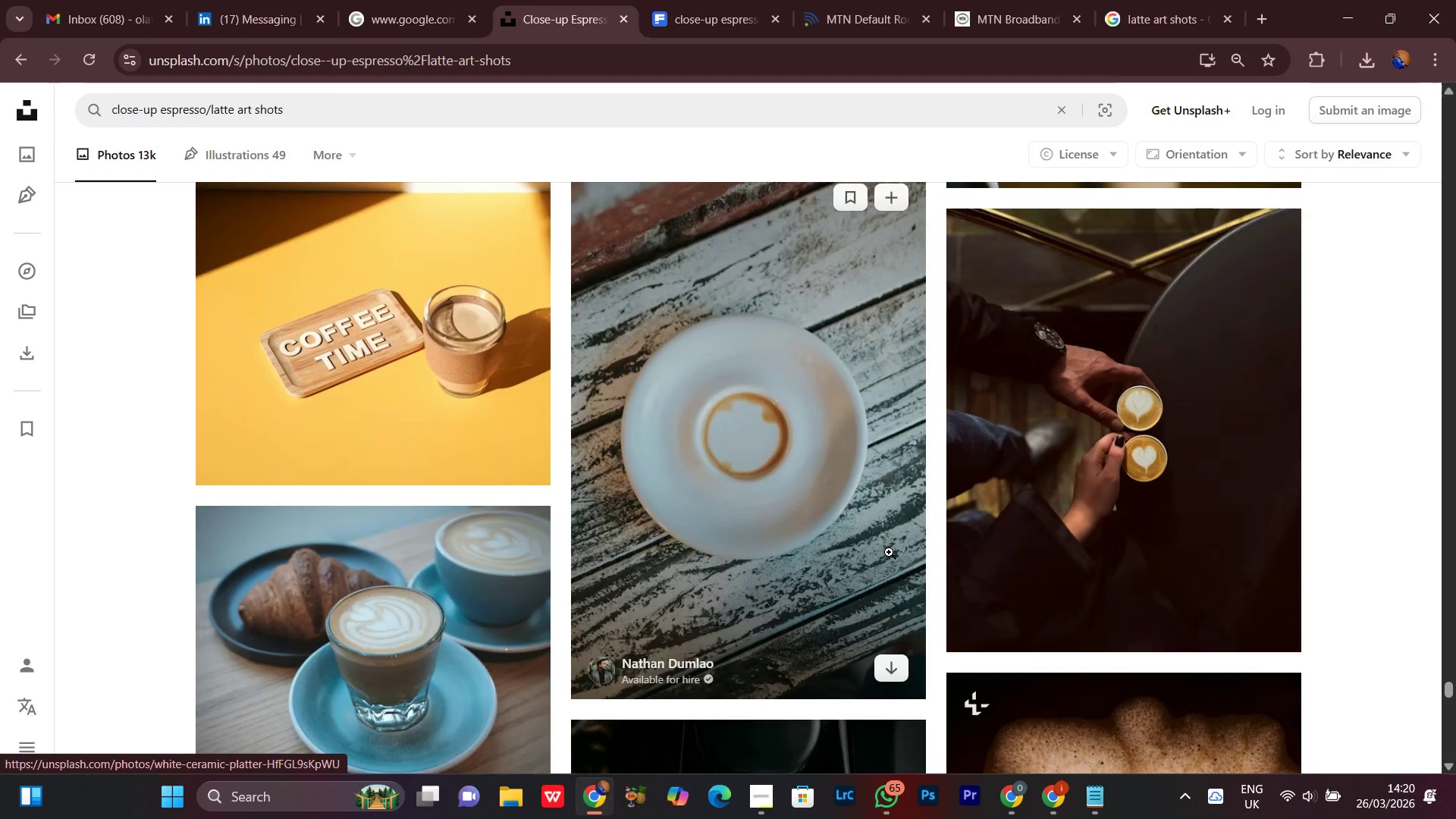 
scroll: coordinate [889, 552], scroll_direction: down, amount: 1.0
 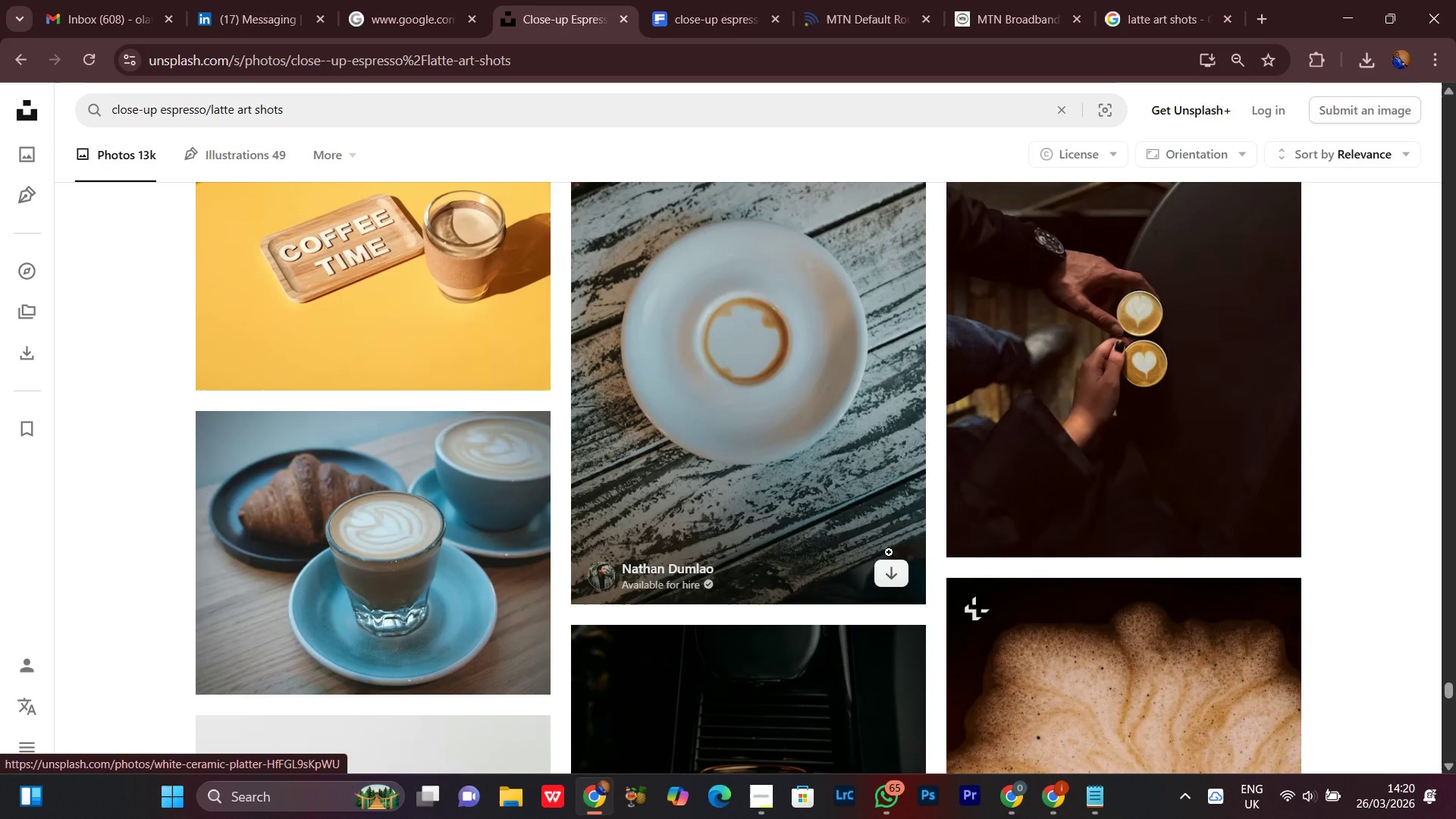 
wait(5.08)
 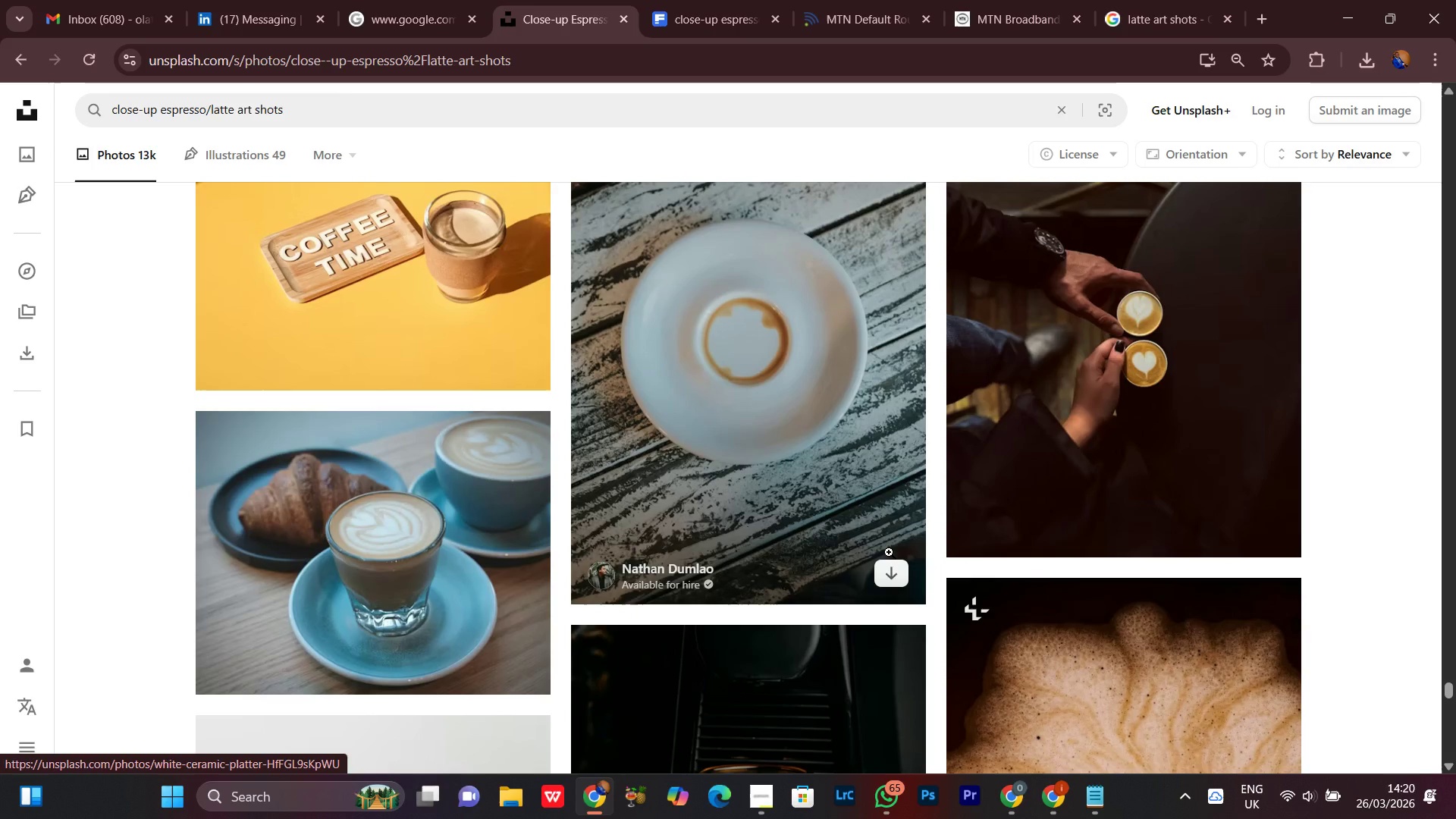 
scroll: coordinate [886, 554], scroll_direction: down, amount: 9.0
 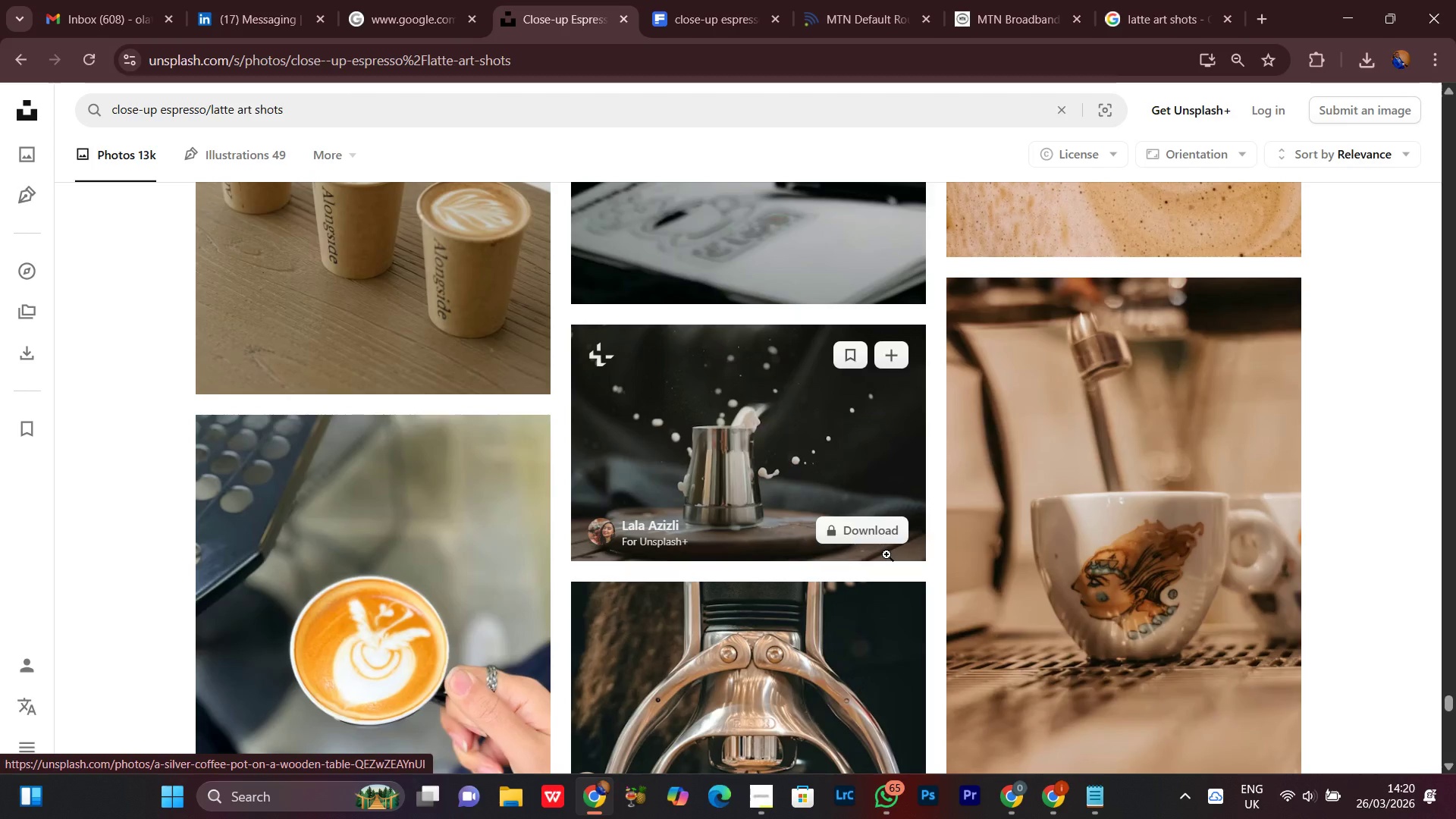 
scroll: coordinate [886, 554], scroll_direction: down, amount: 2.0
 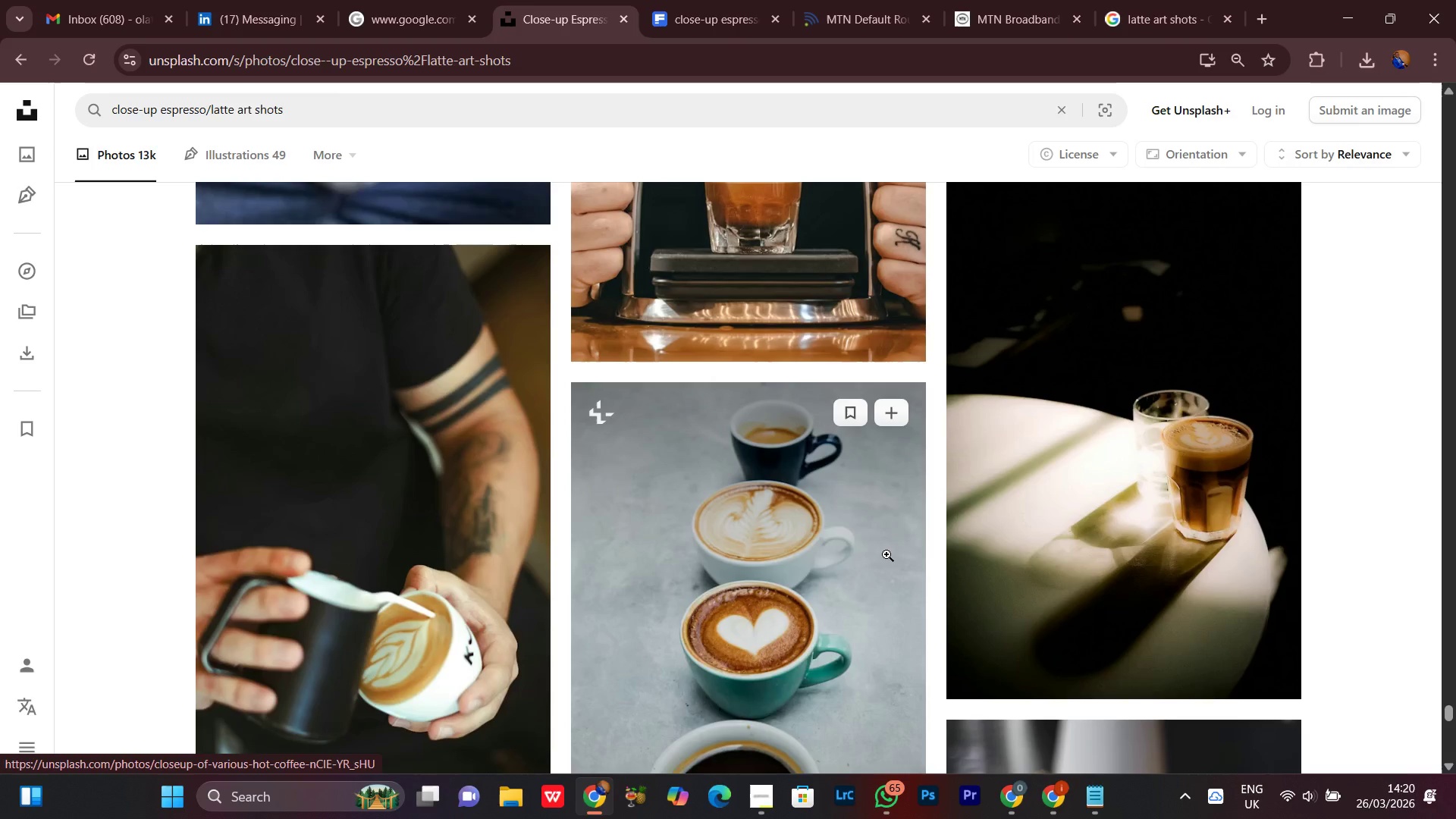 
wait(14.91)
 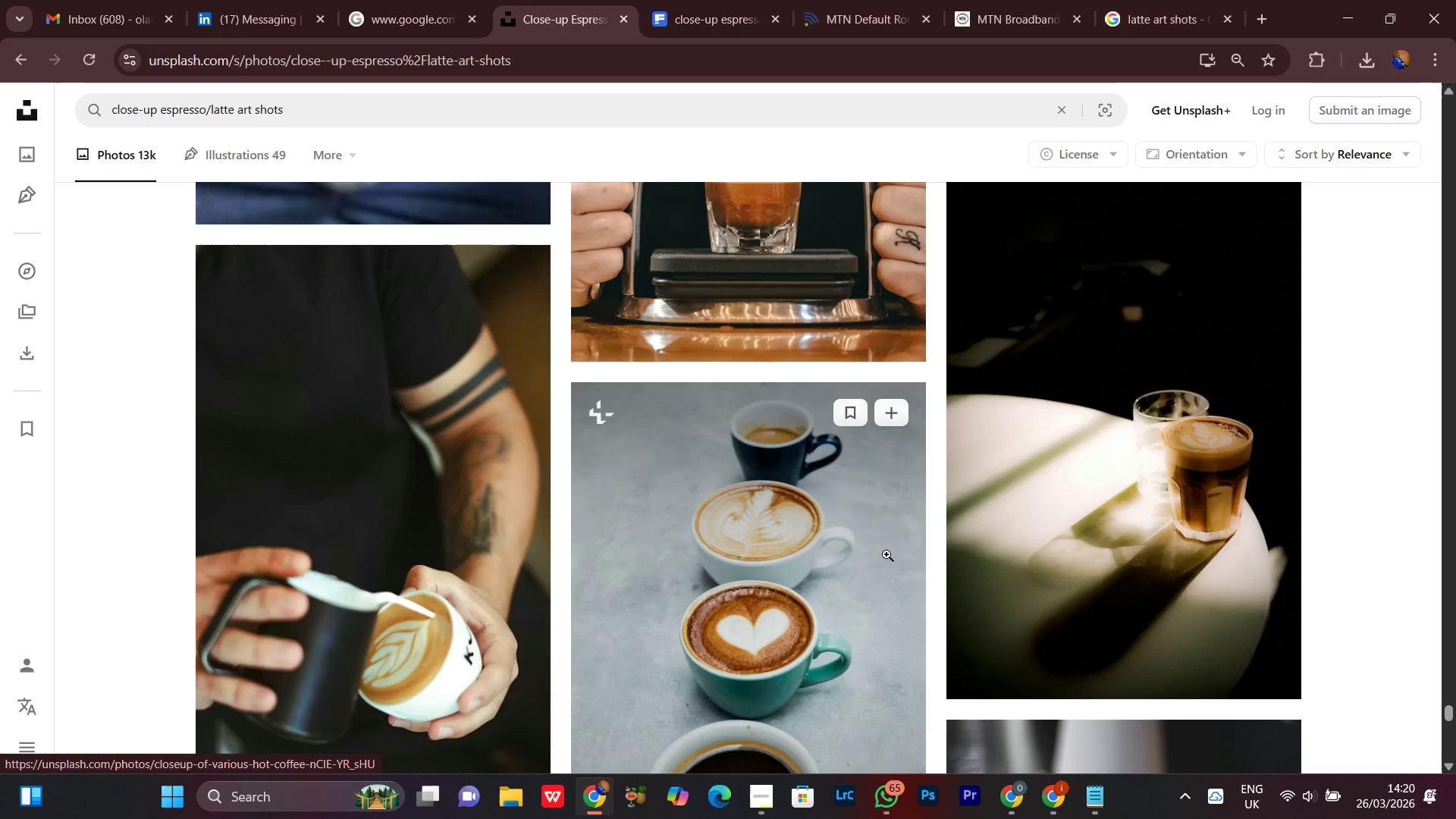 
scroll: coordinate [886, 554], scroll_direction: down, amount: 3.0